 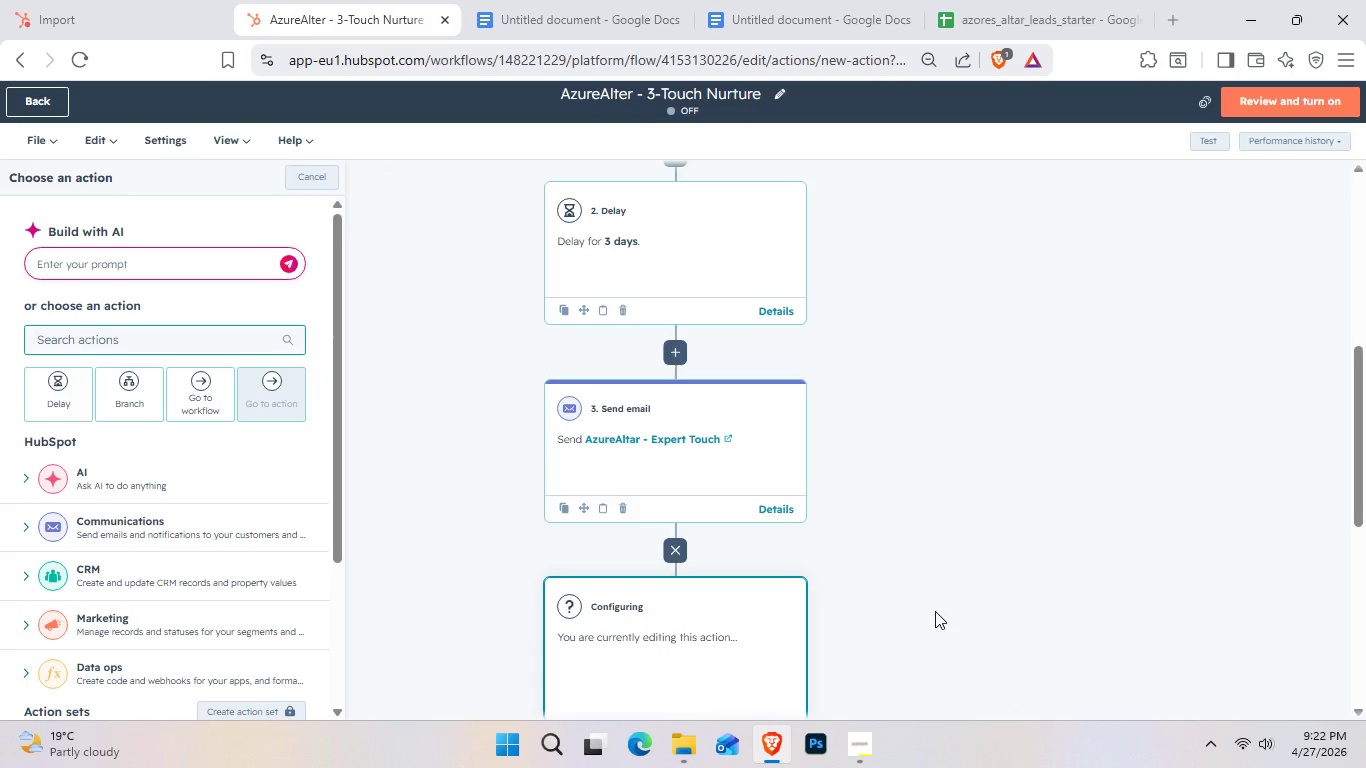 
scroll: coordinate [849, 632], scroll_direction: down, amount: 2.0
 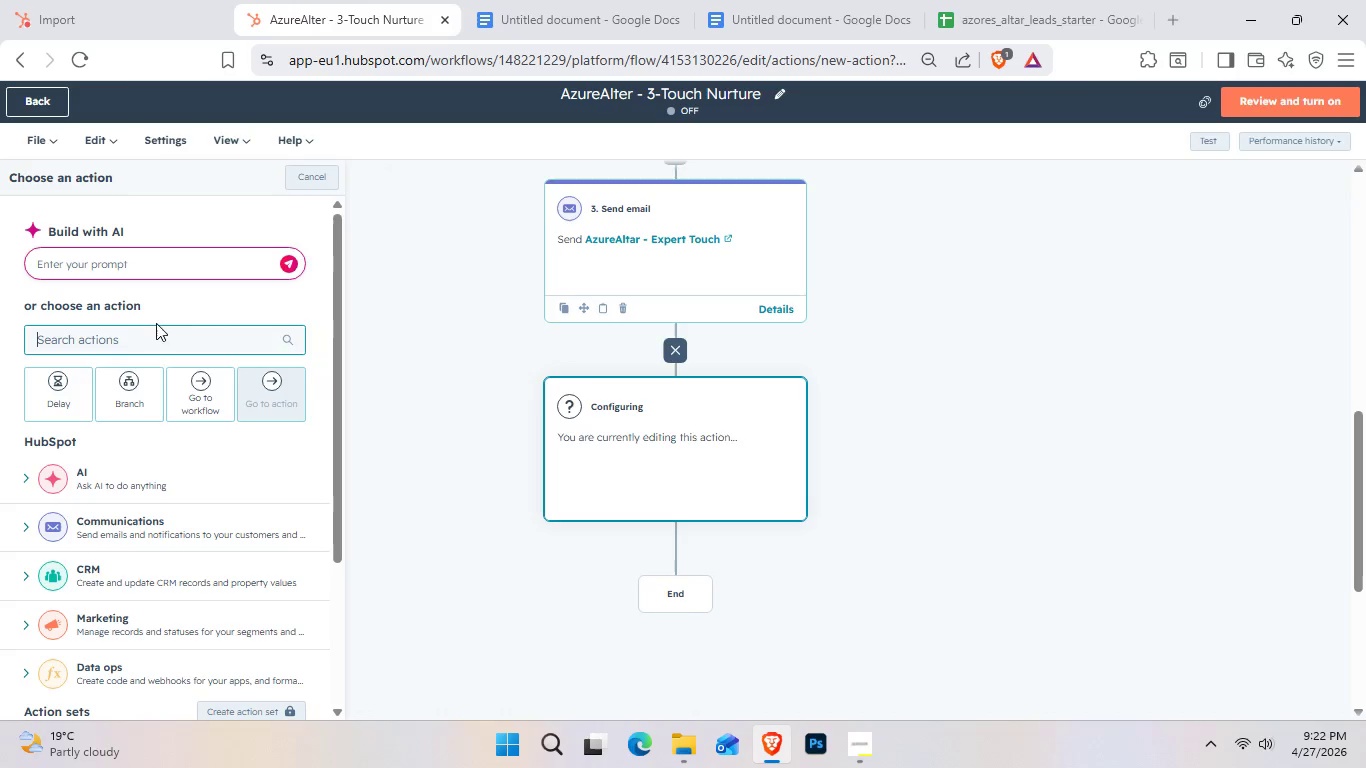 
wait(11.52)
 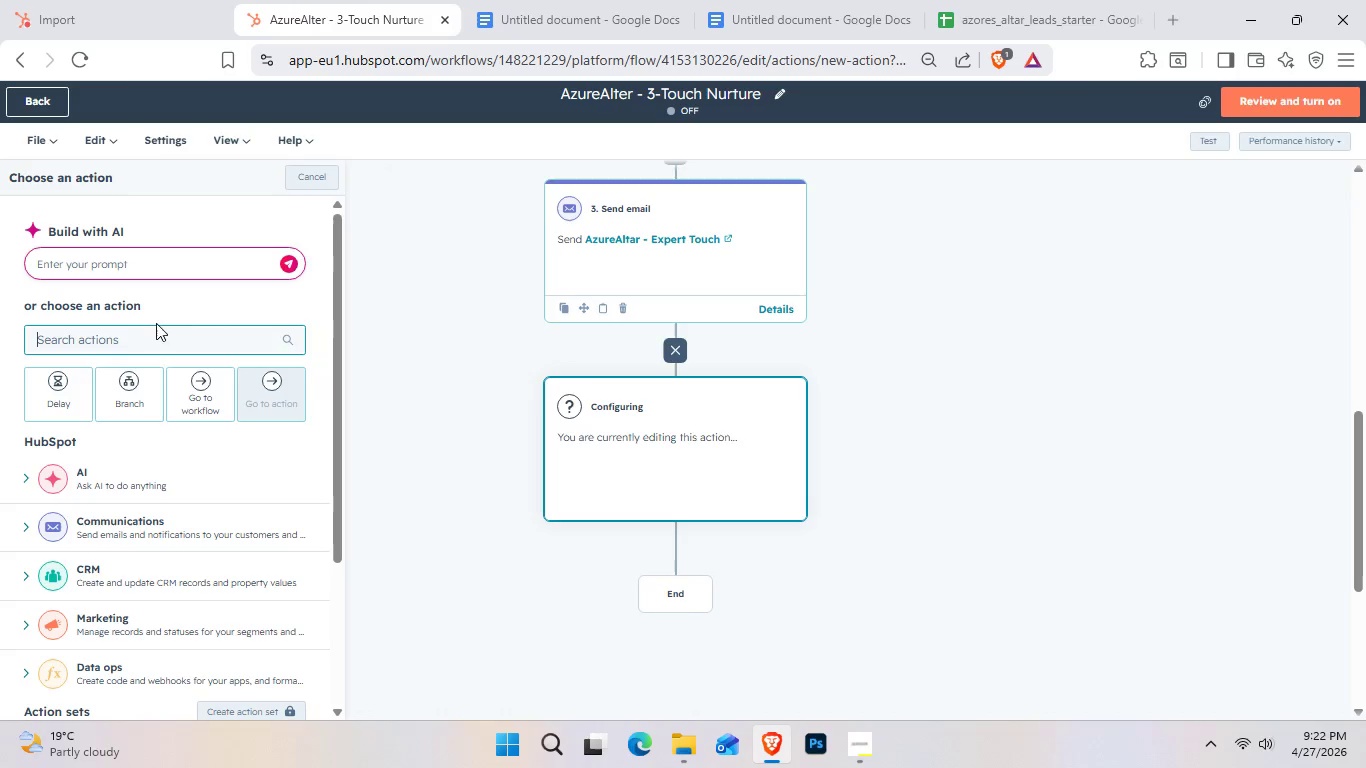 
left_click([73, 400])
 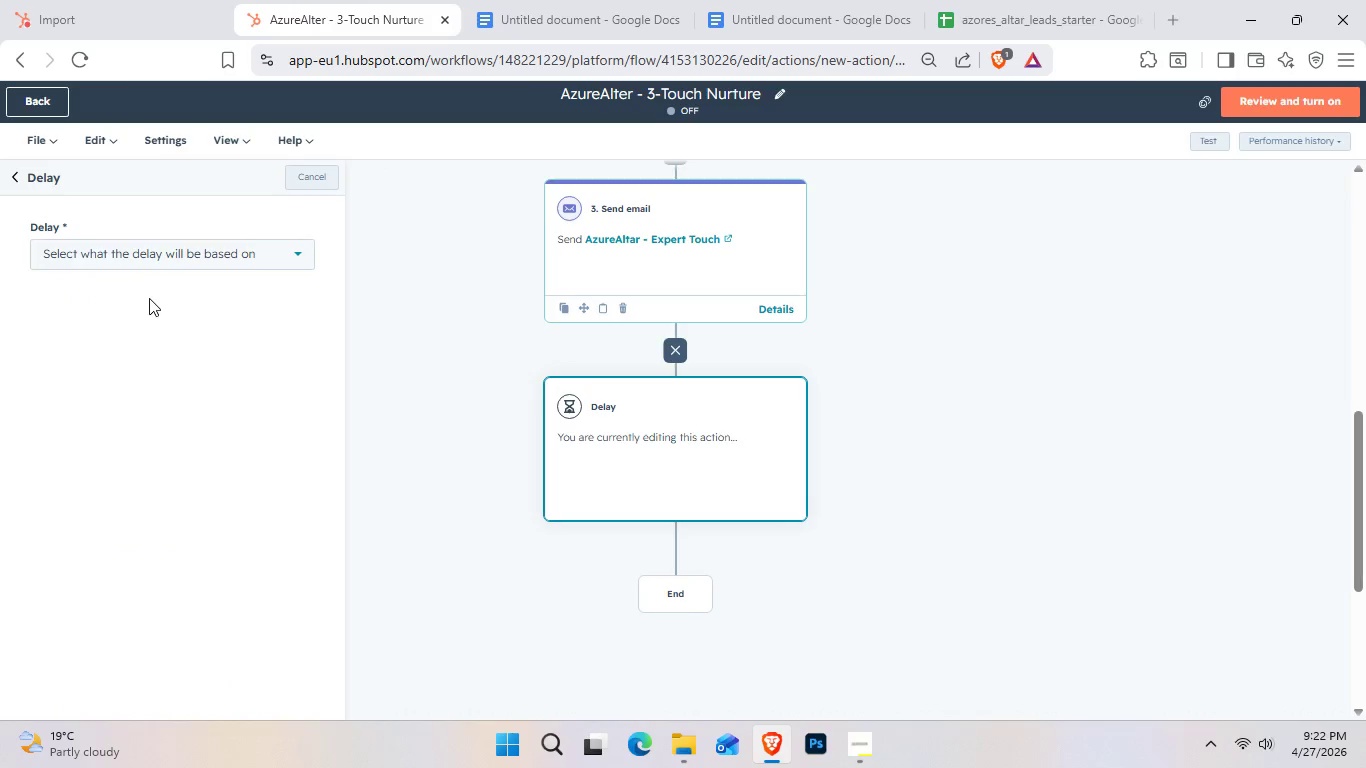 
left_click([166, 254])
 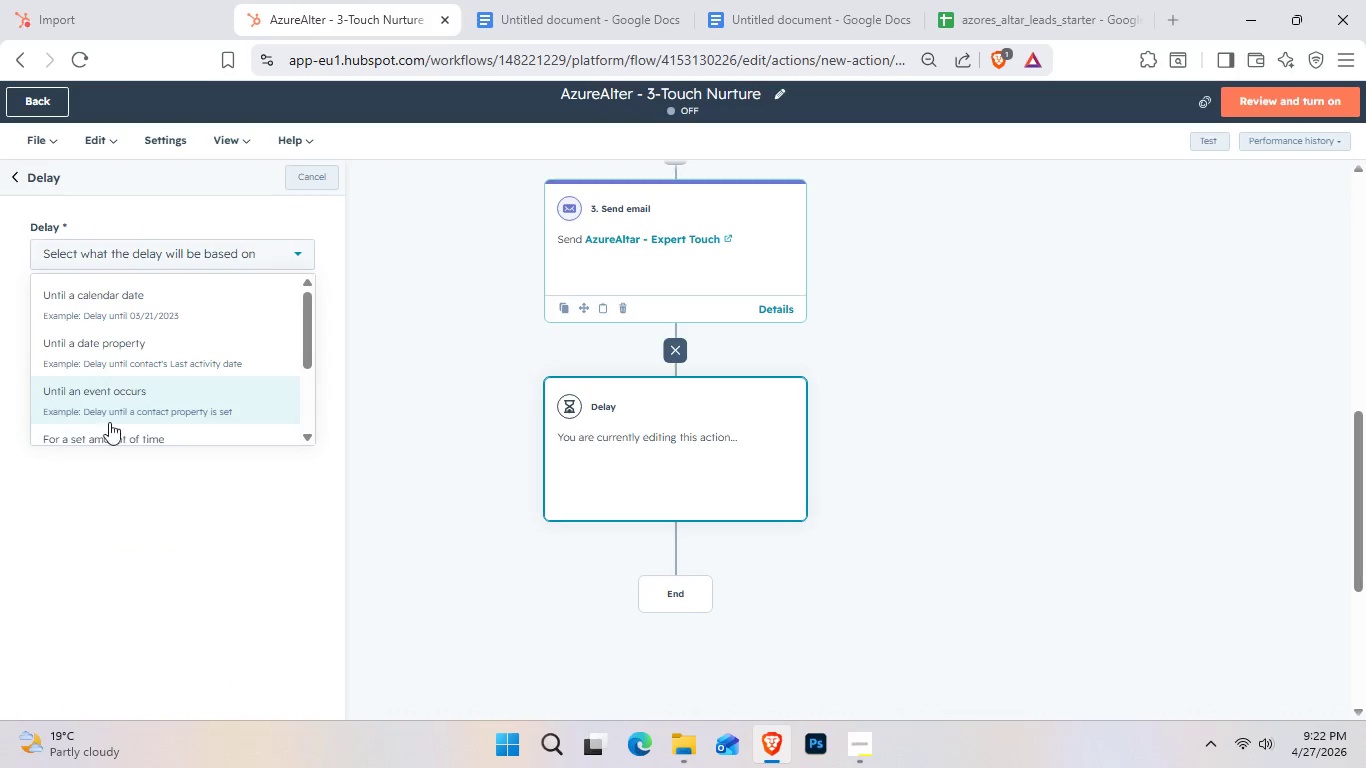 
left_click([108, 429])
 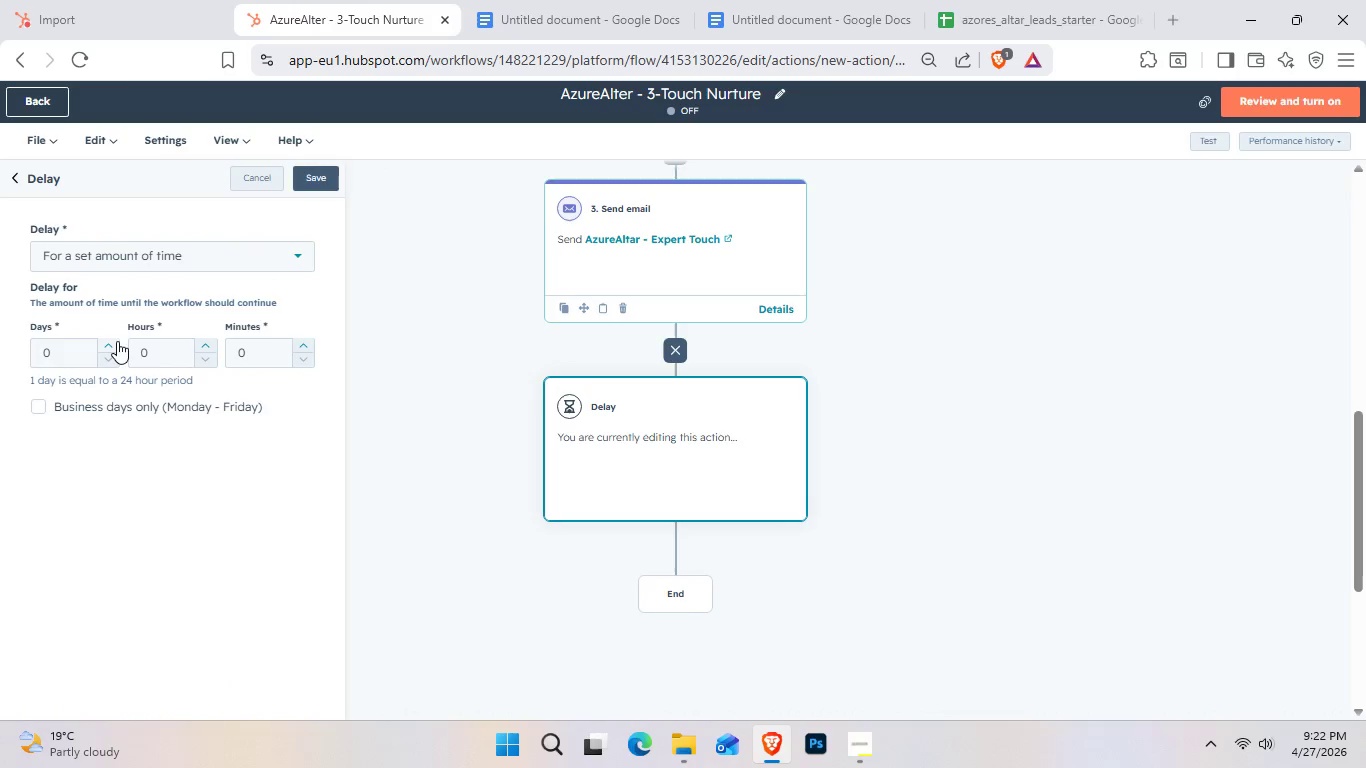 
double_click([114, 343])
 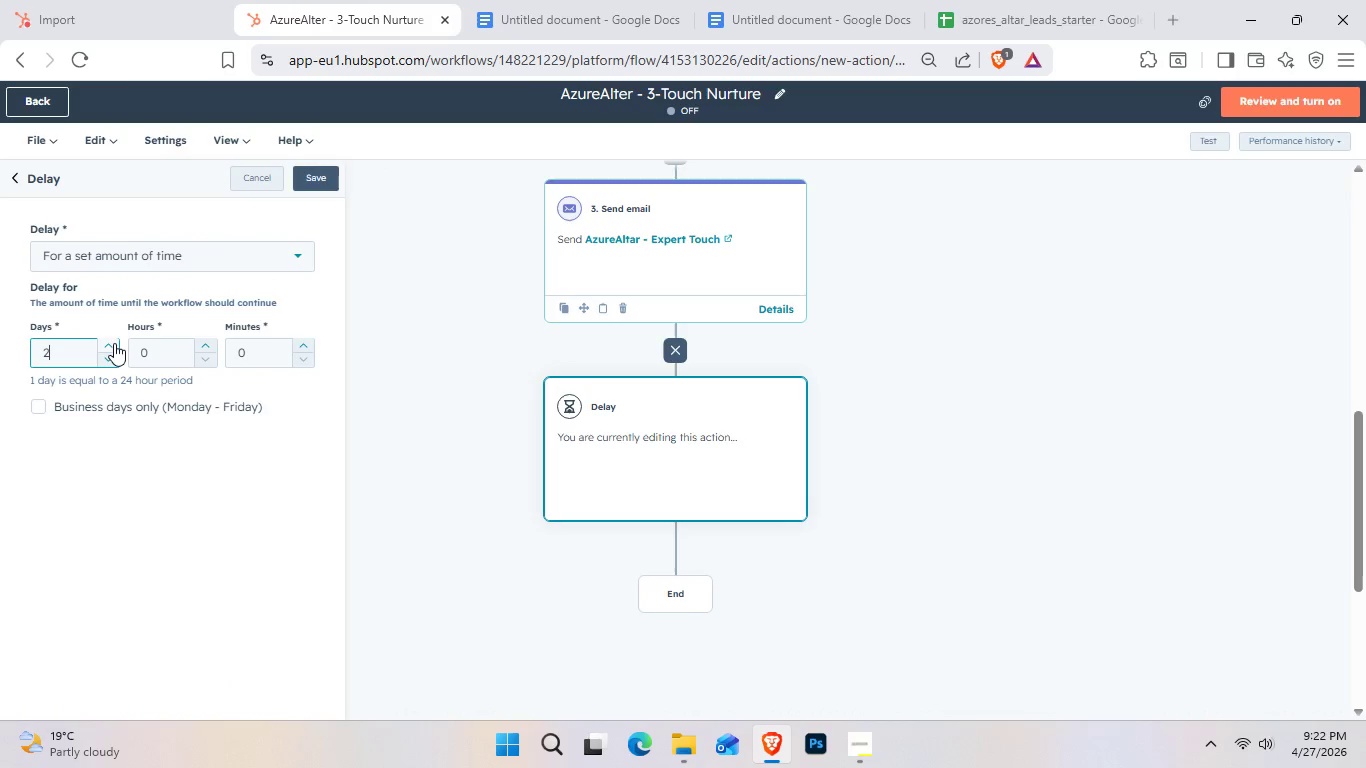 
triple_click([114, 343])
 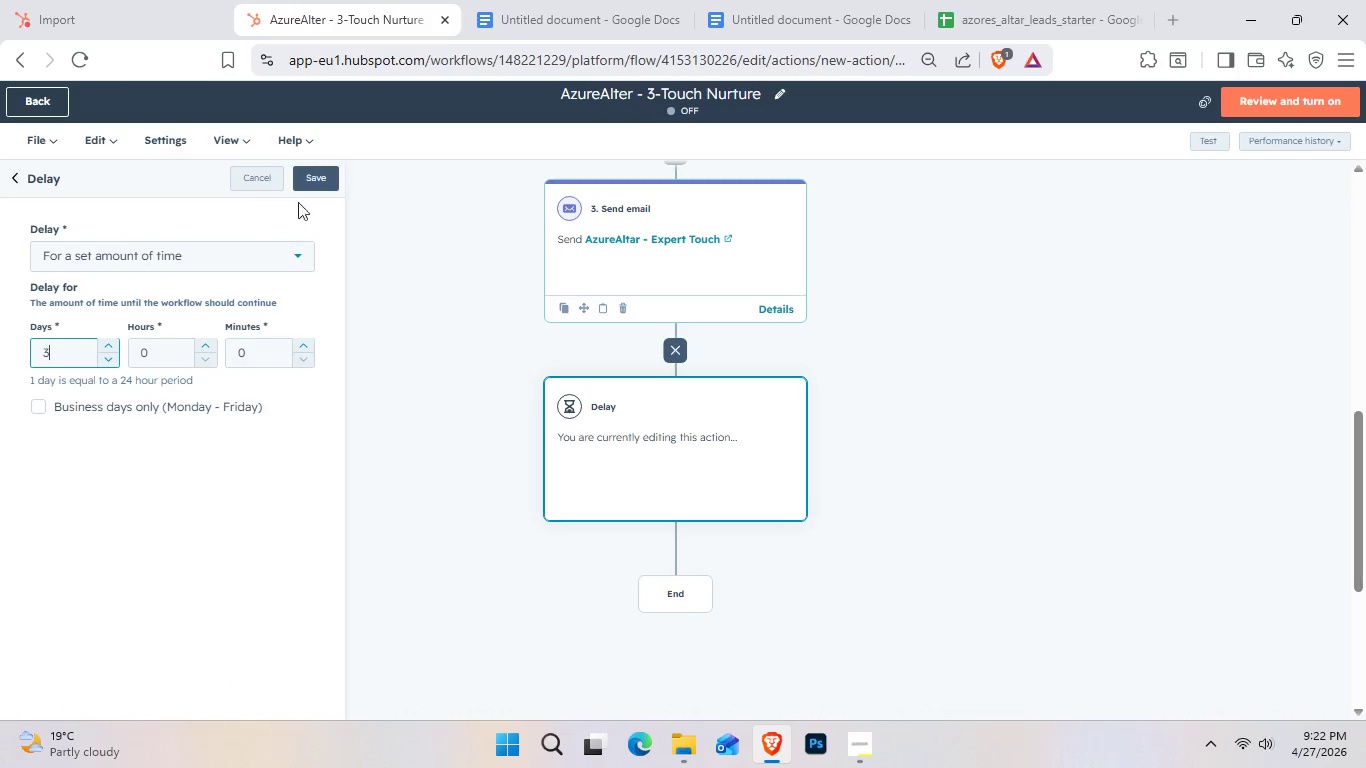 
left_click([317, 185])
 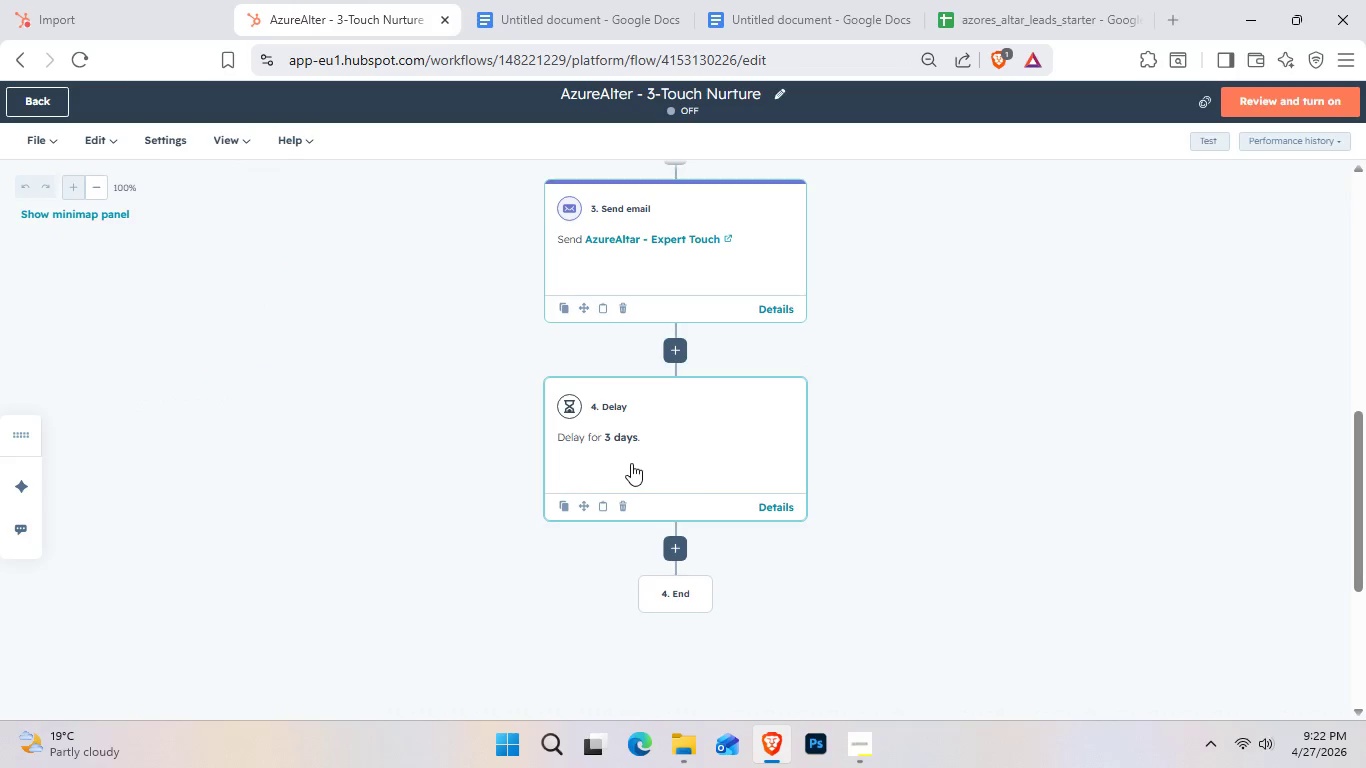 
scroll: coordinate [786, 512], scroll_direction: down, amount: 1.0
 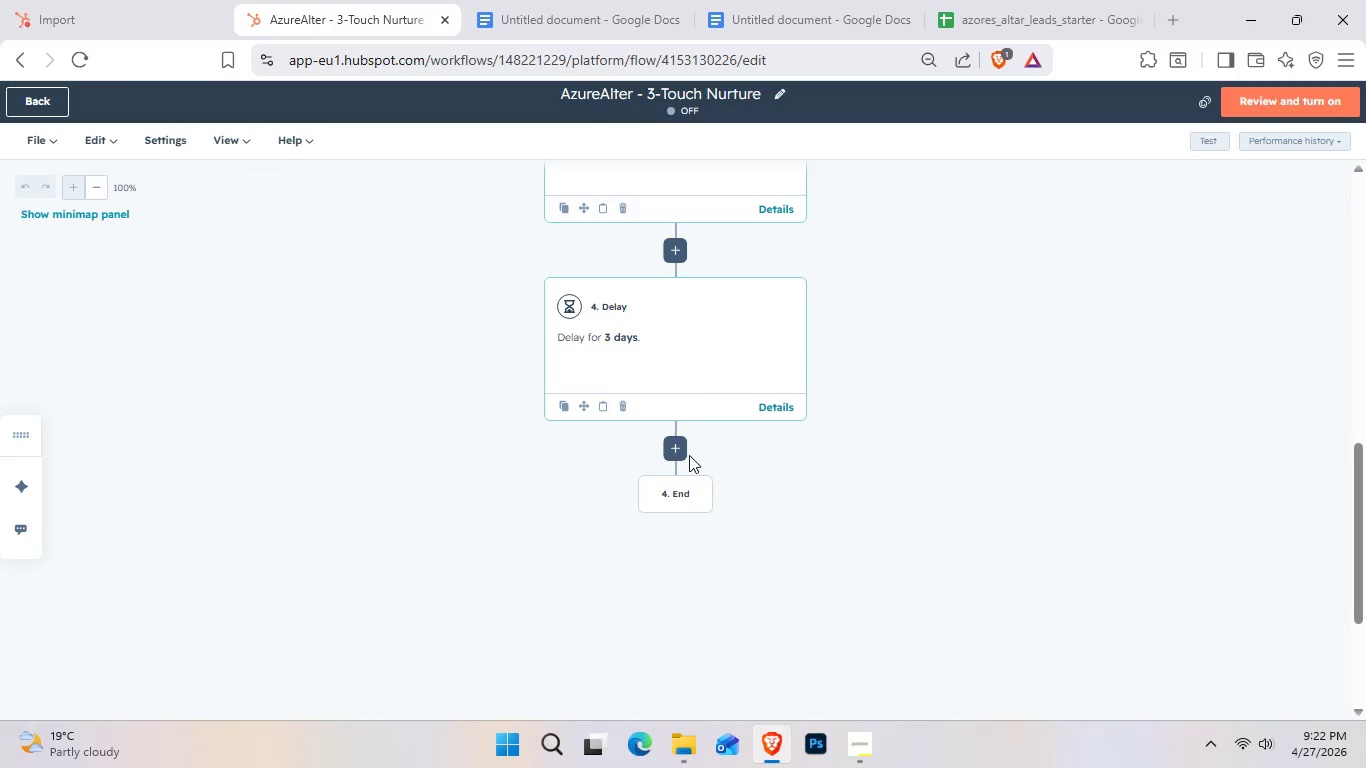 
left_click([669, 445])
 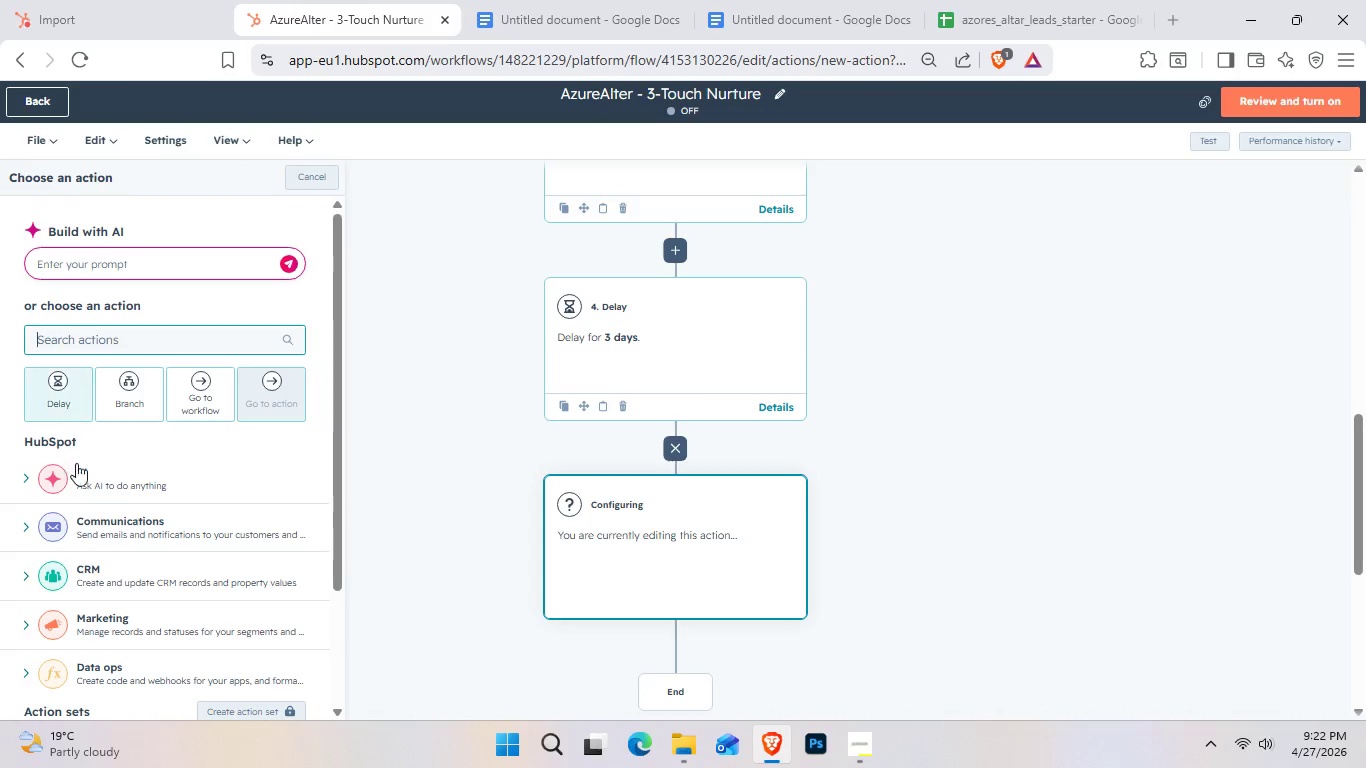 
left_click([91, 515])
 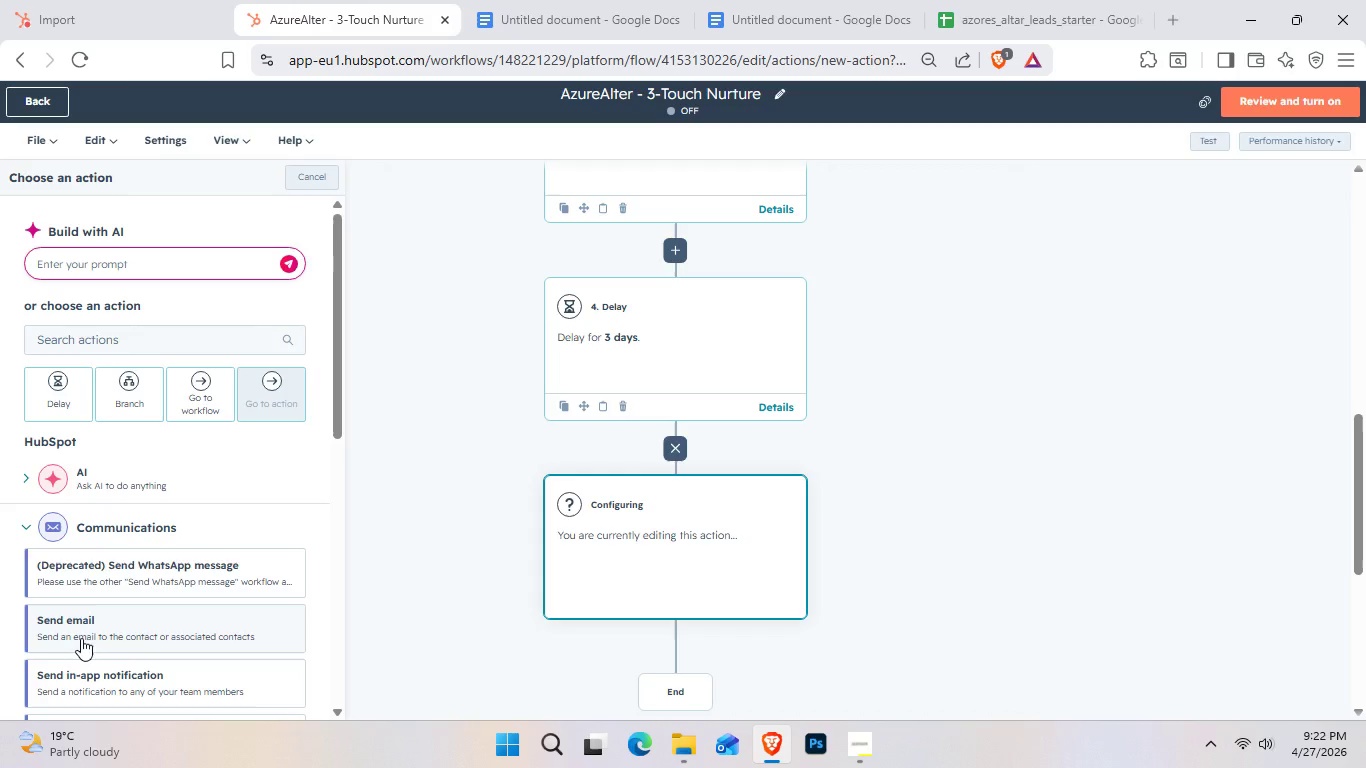 
wait(10.91)
 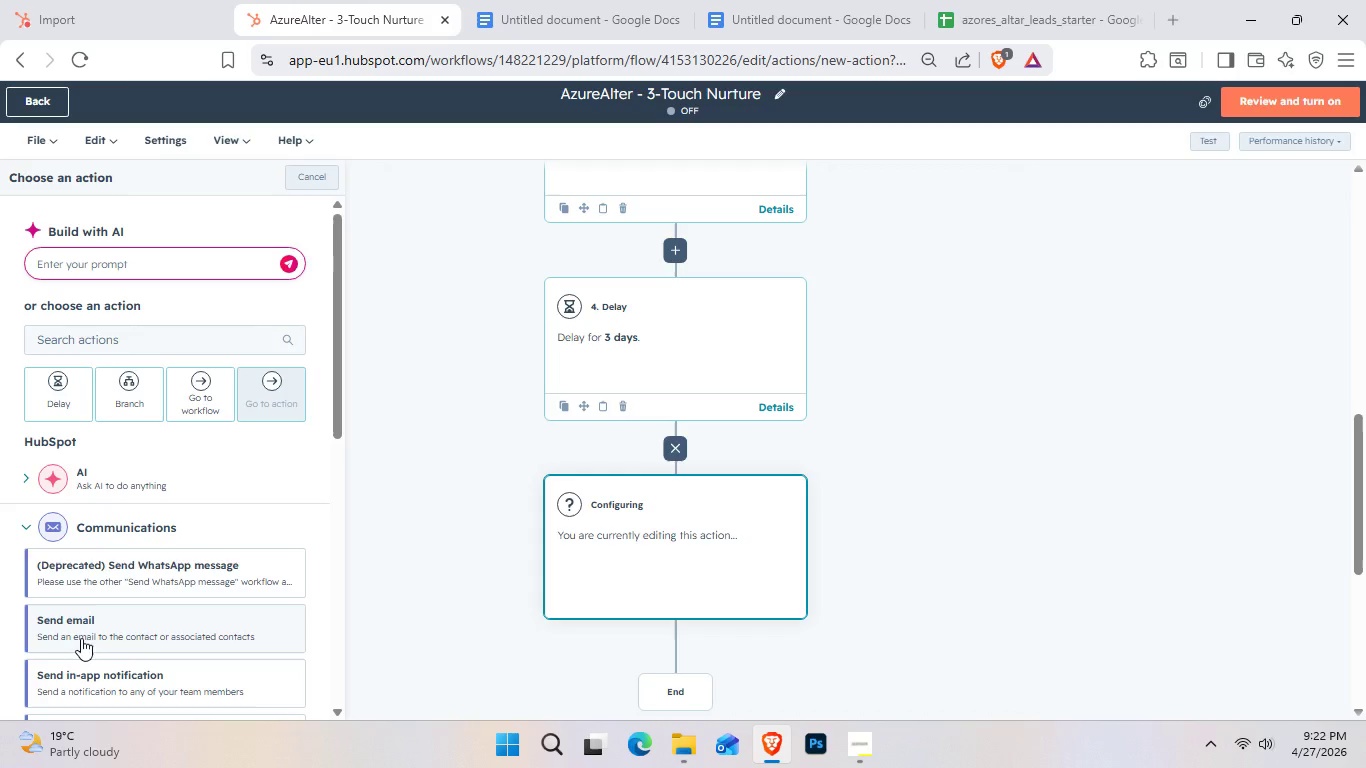 
left_click([121, 632])
 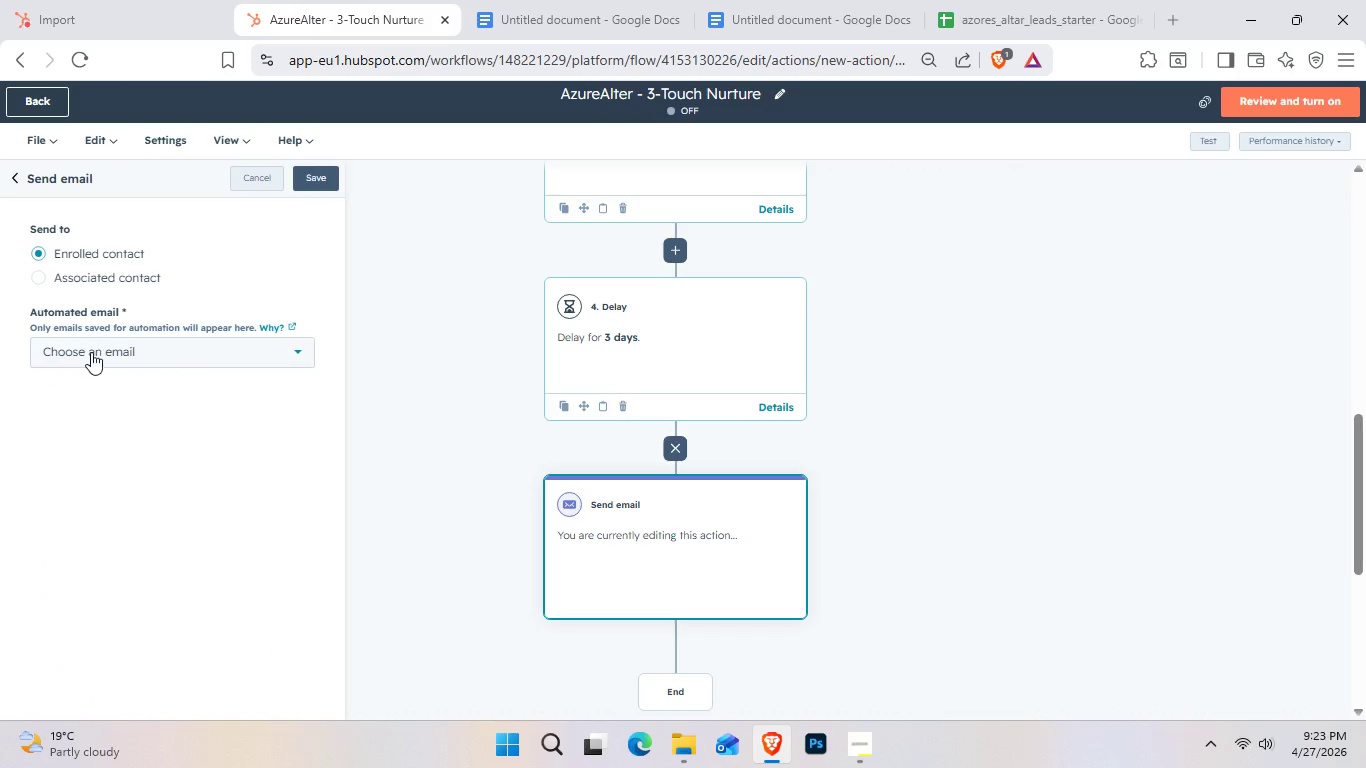 
left_click([91, 352])
 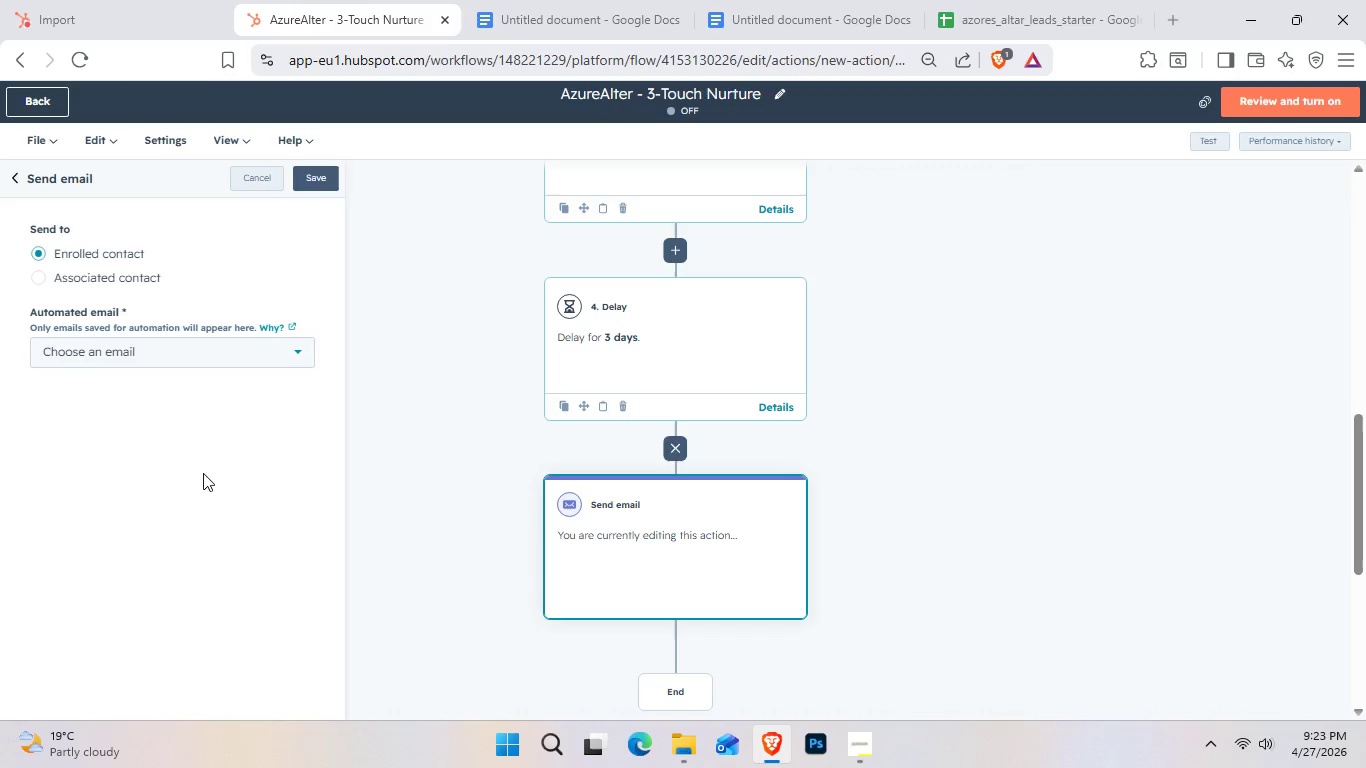 
left_click([200, 345])
 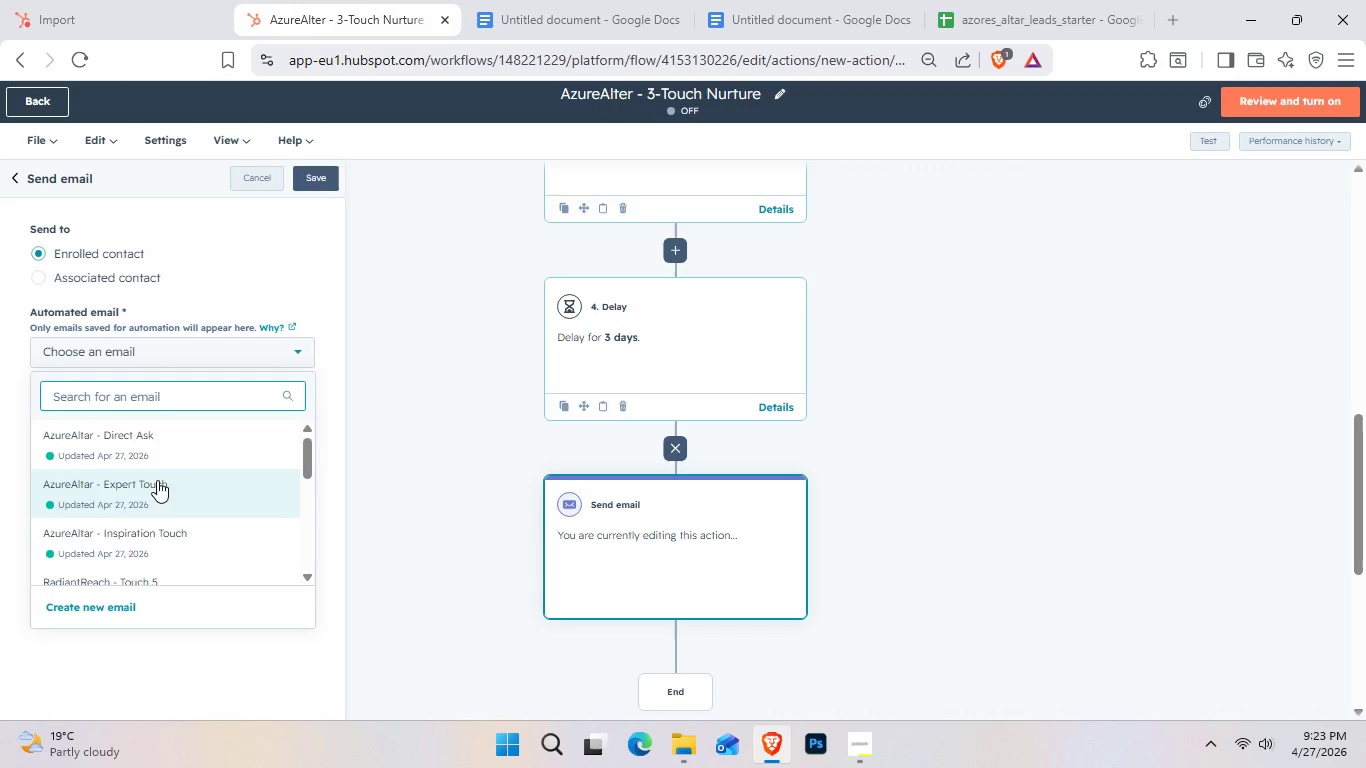 
left_click([188, 436])
 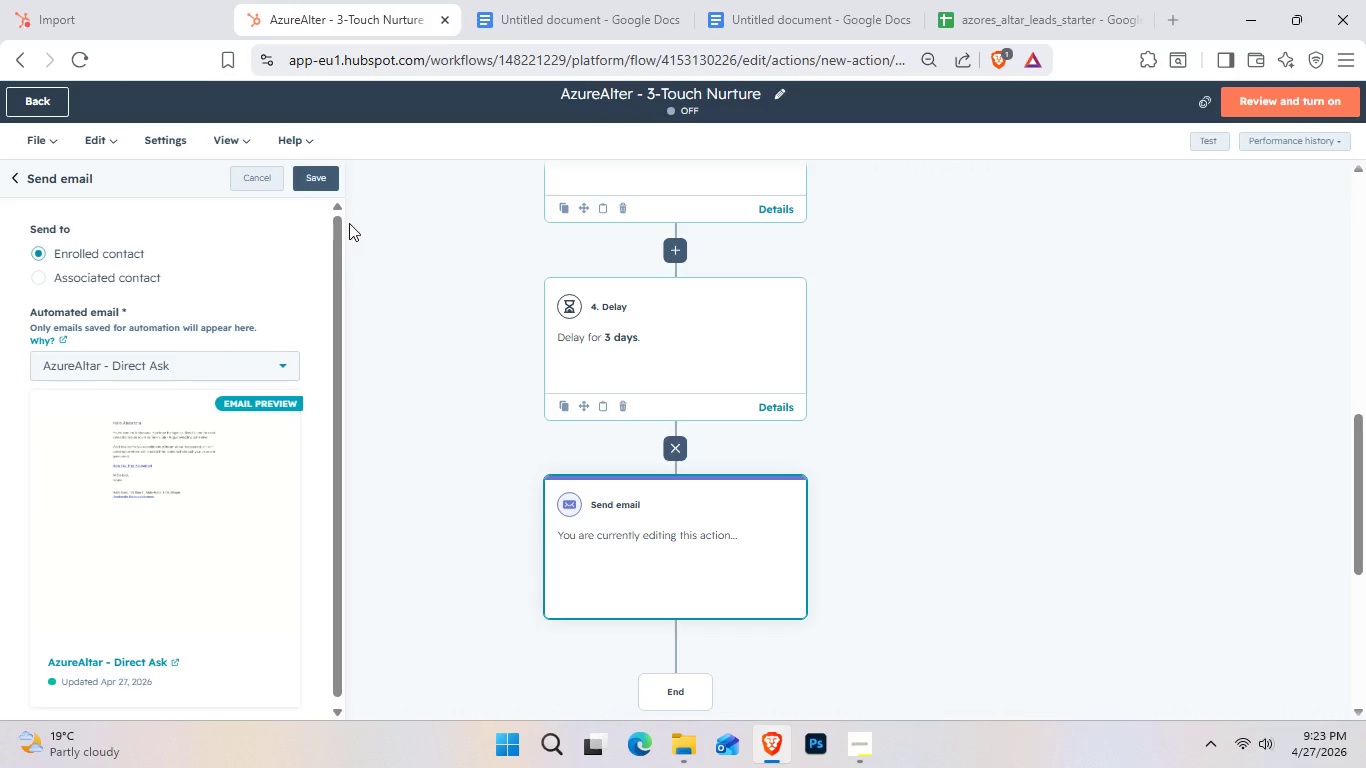 
left_click([313, 178])
 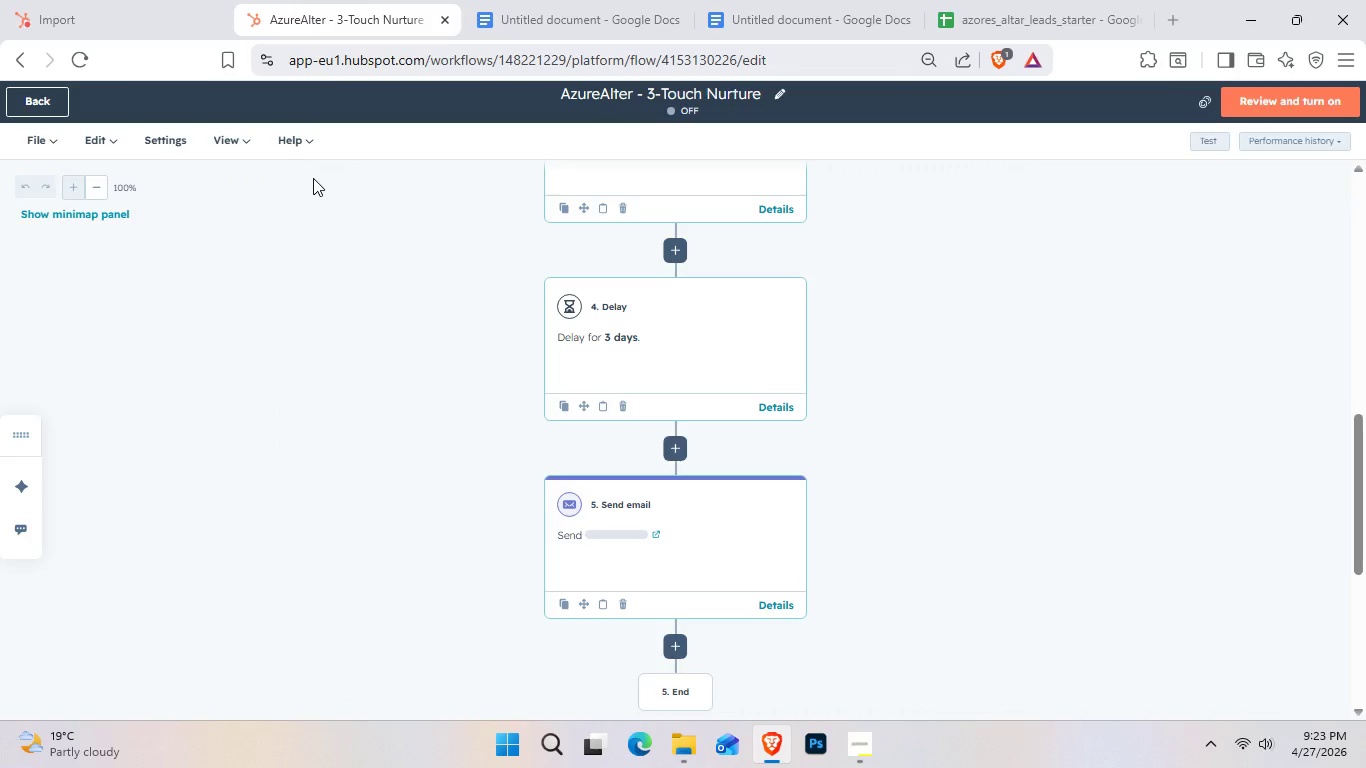 
wait(10.28)
 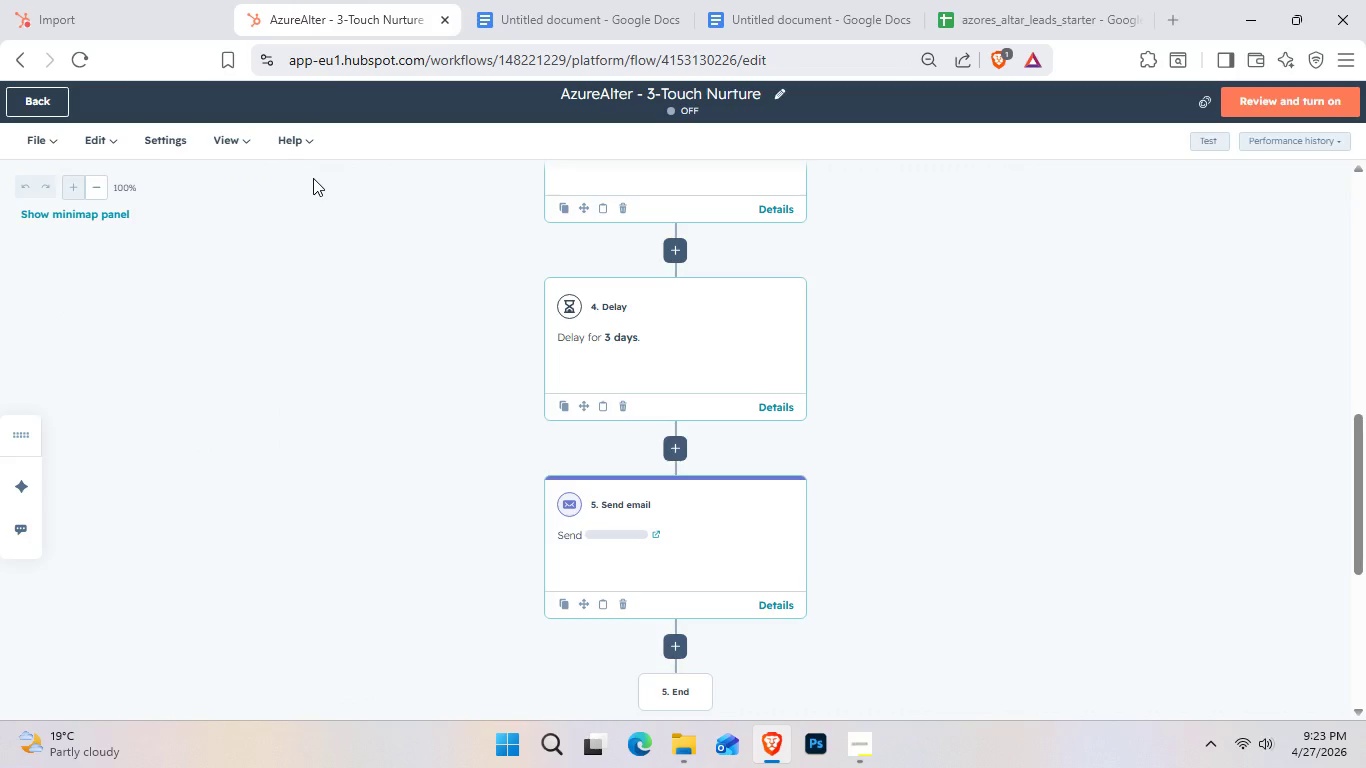 
left_click([1264, 101])
 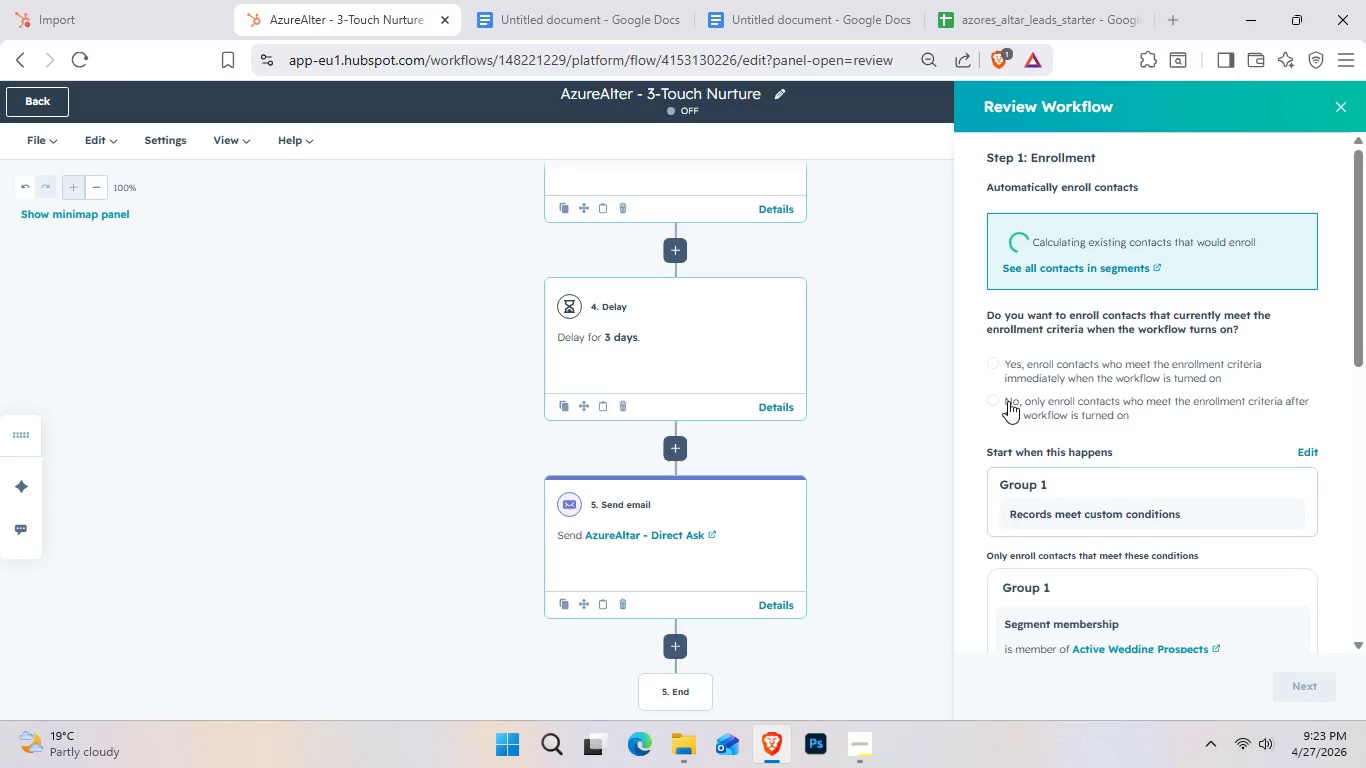 
wait(11.3)
 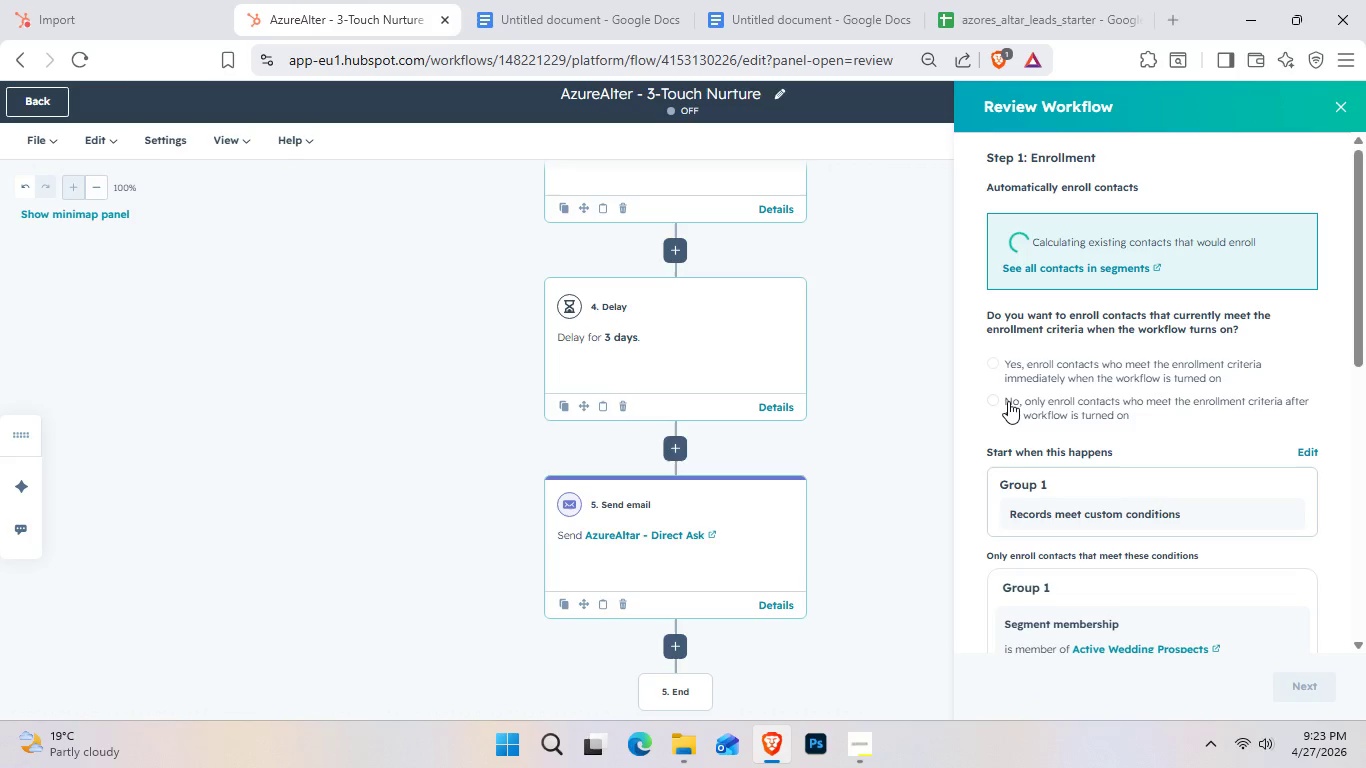 
left_click([992, 378])
 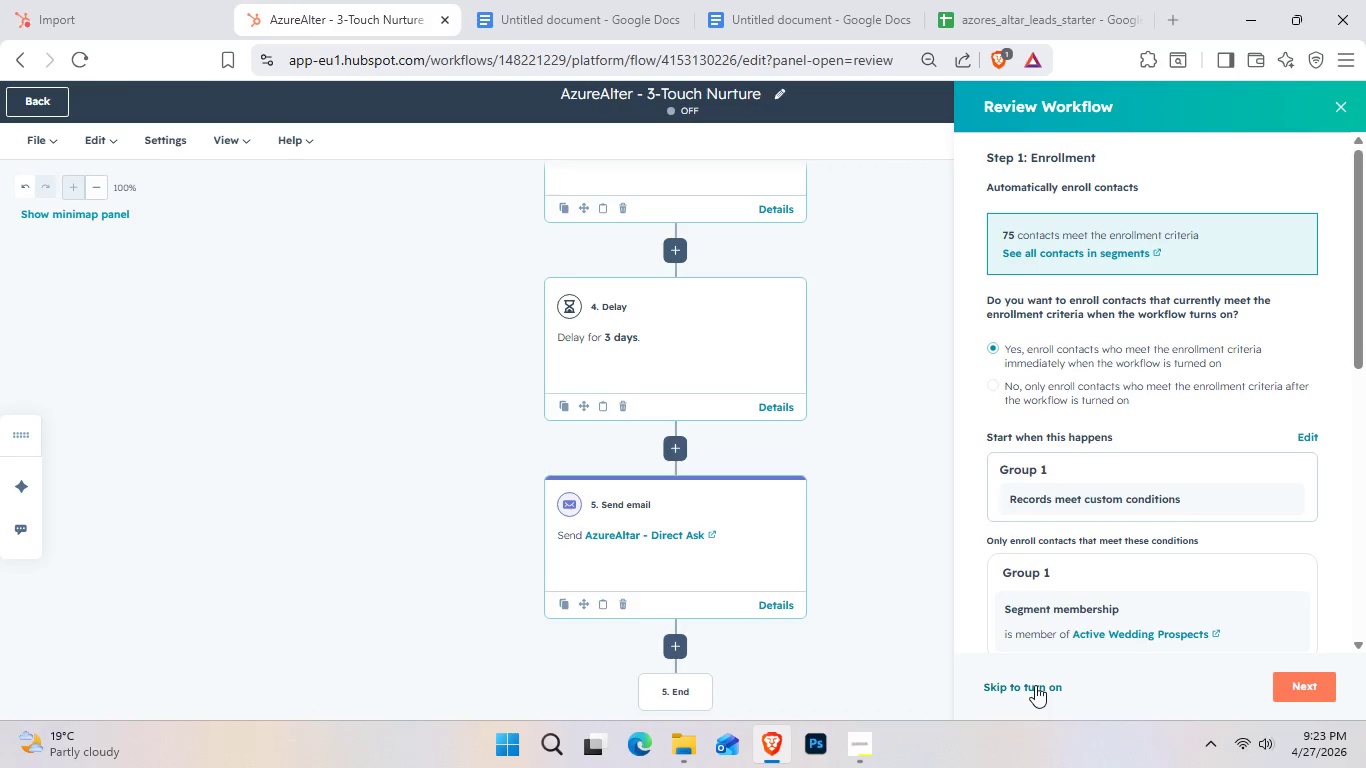 
left_click([1035, 685])
 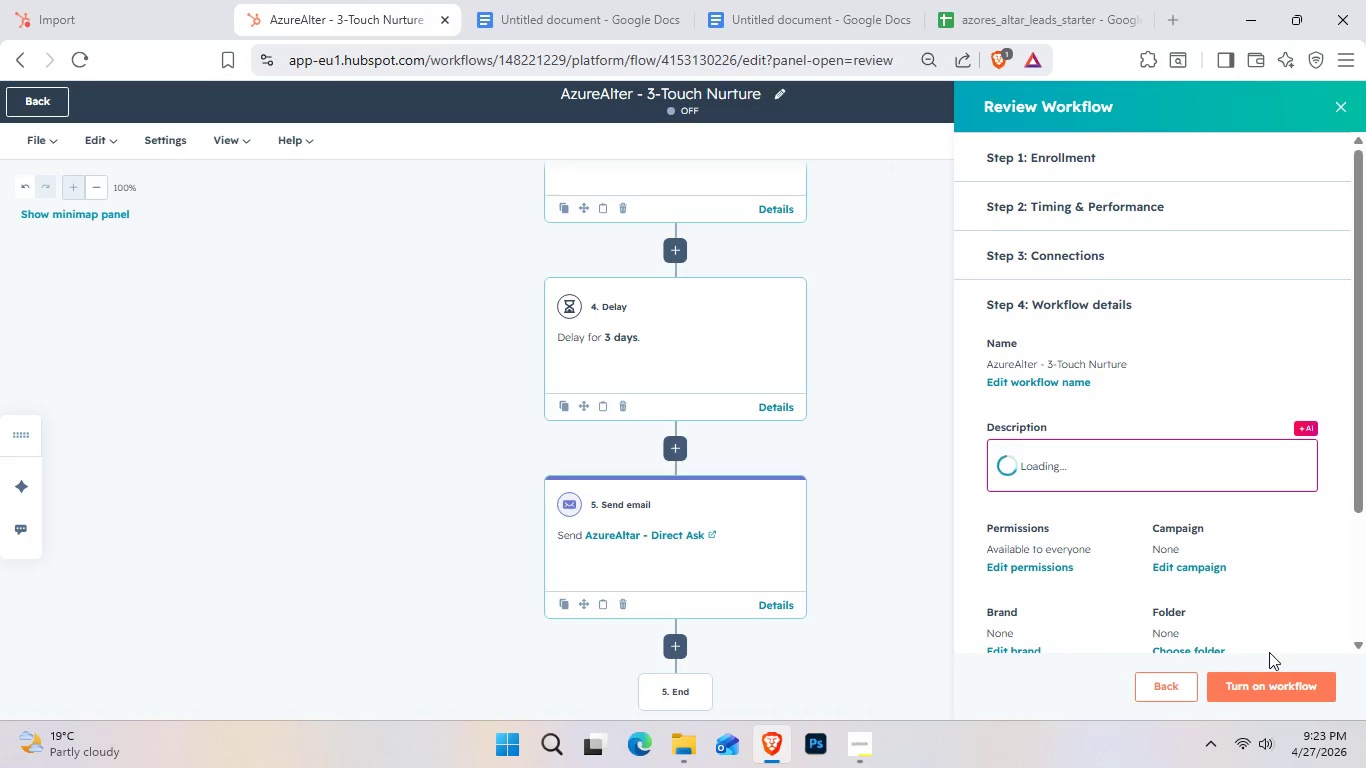 
left_click([1257, 682])
 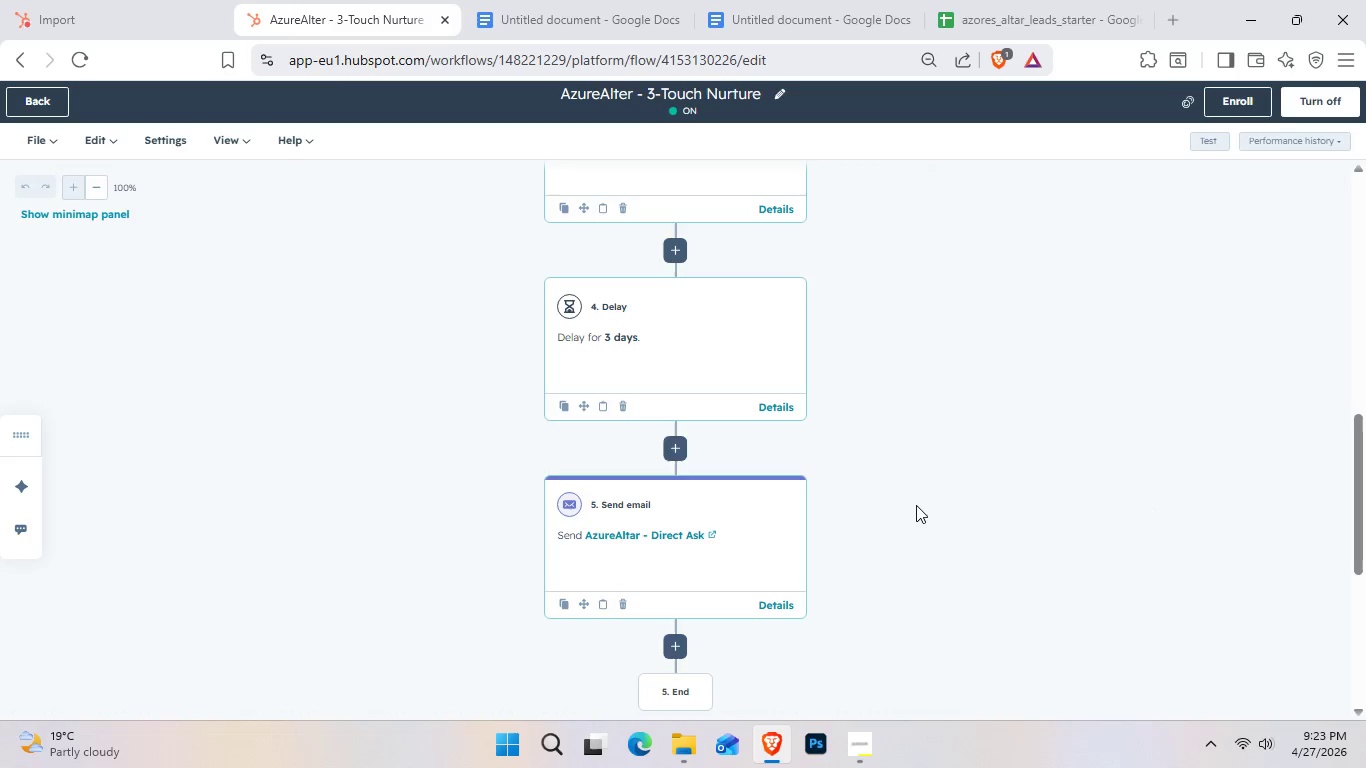 
scroll: coordinate [941, 497], scroll_direction: down, amount: 1.0
 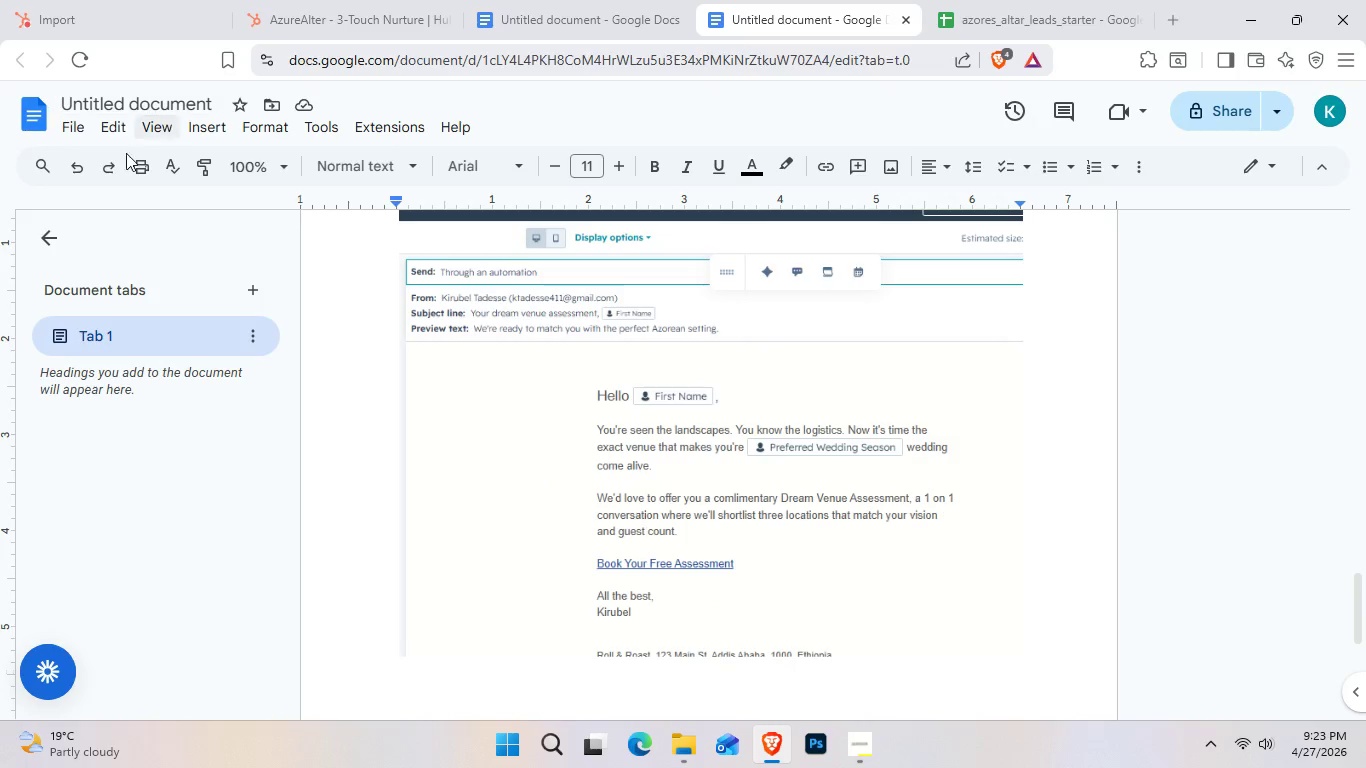 
left_click([78, 128])
 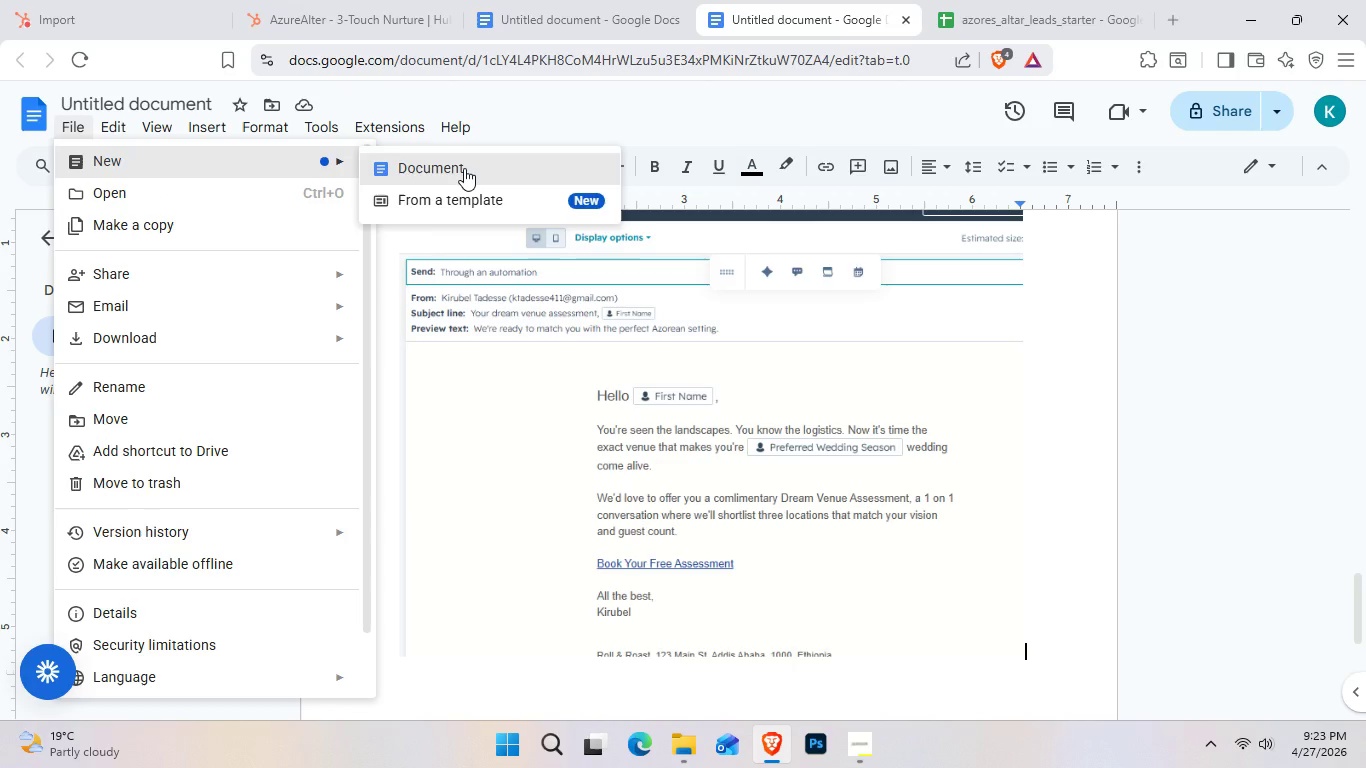 
left_click([464, 168])
 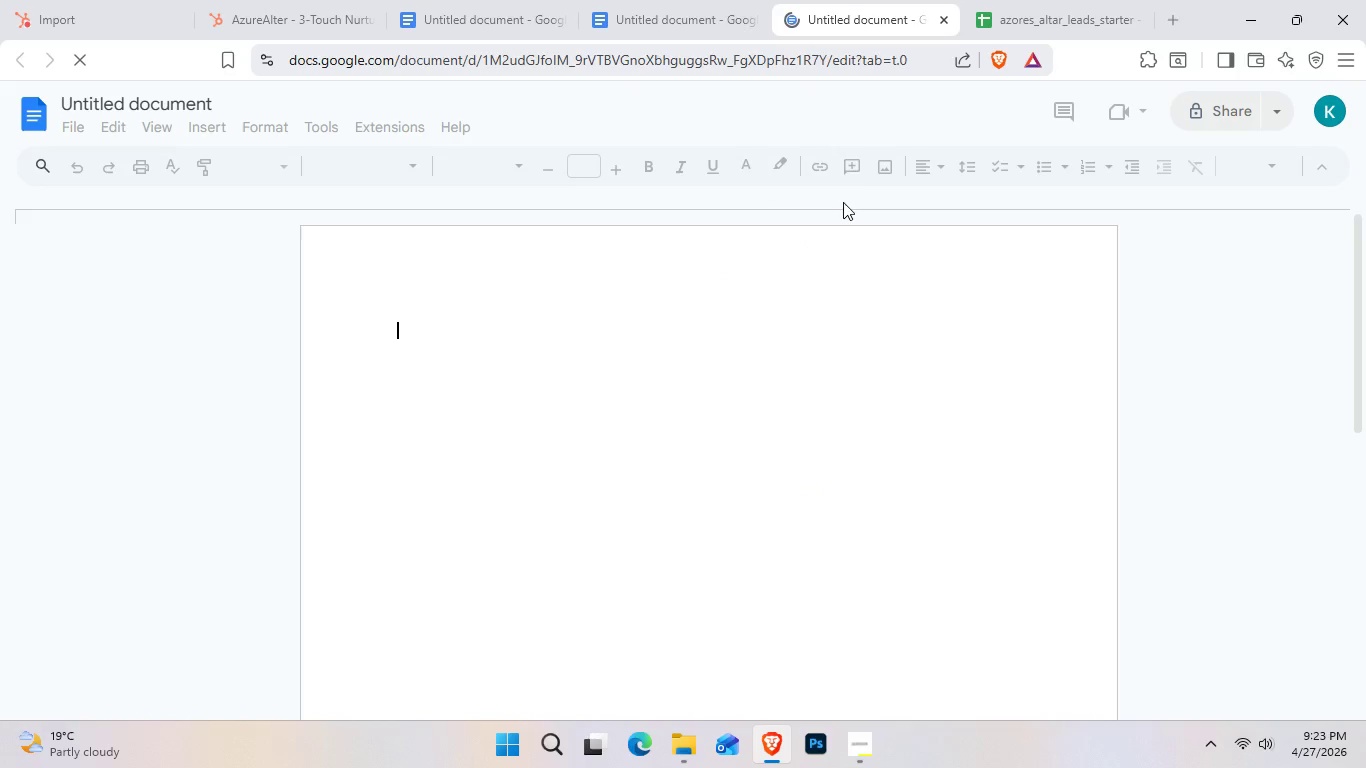 
wait(6.59)
 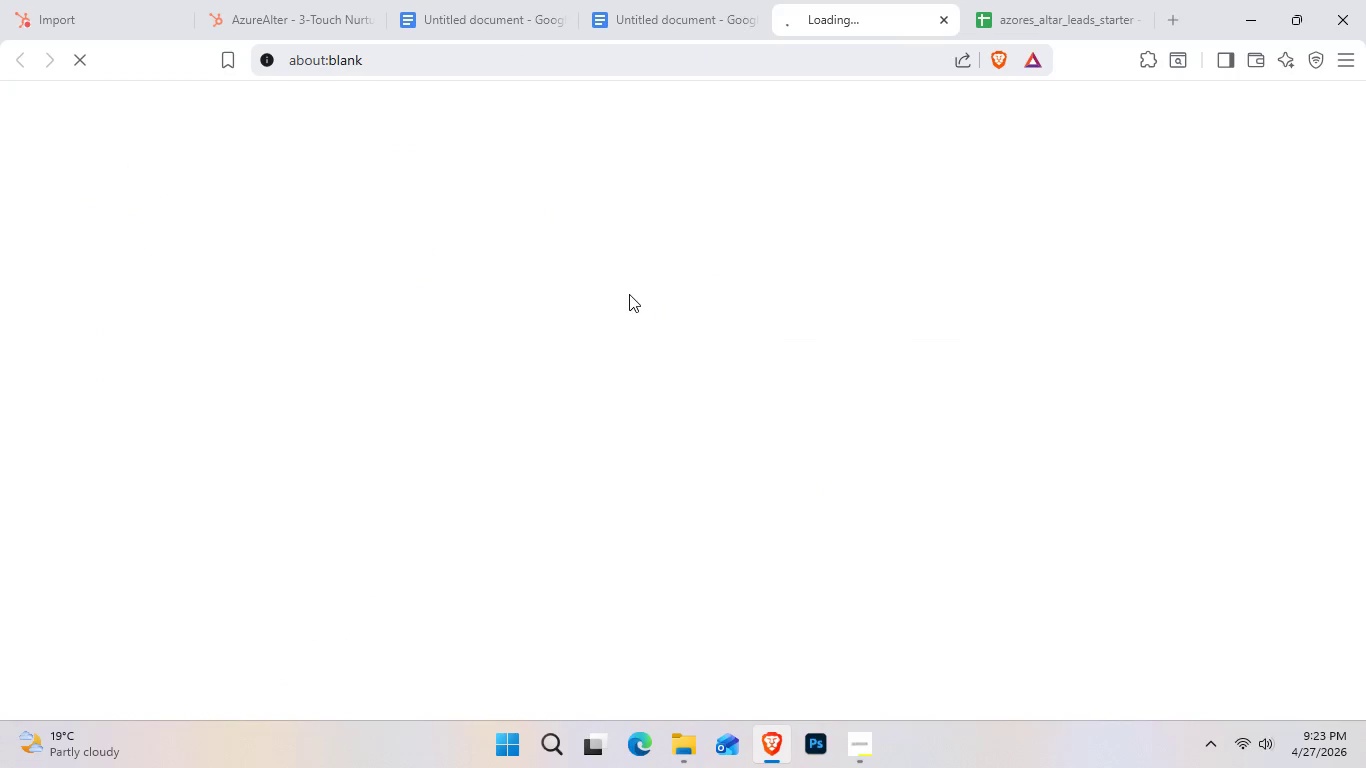 
left_click([255, 0])
 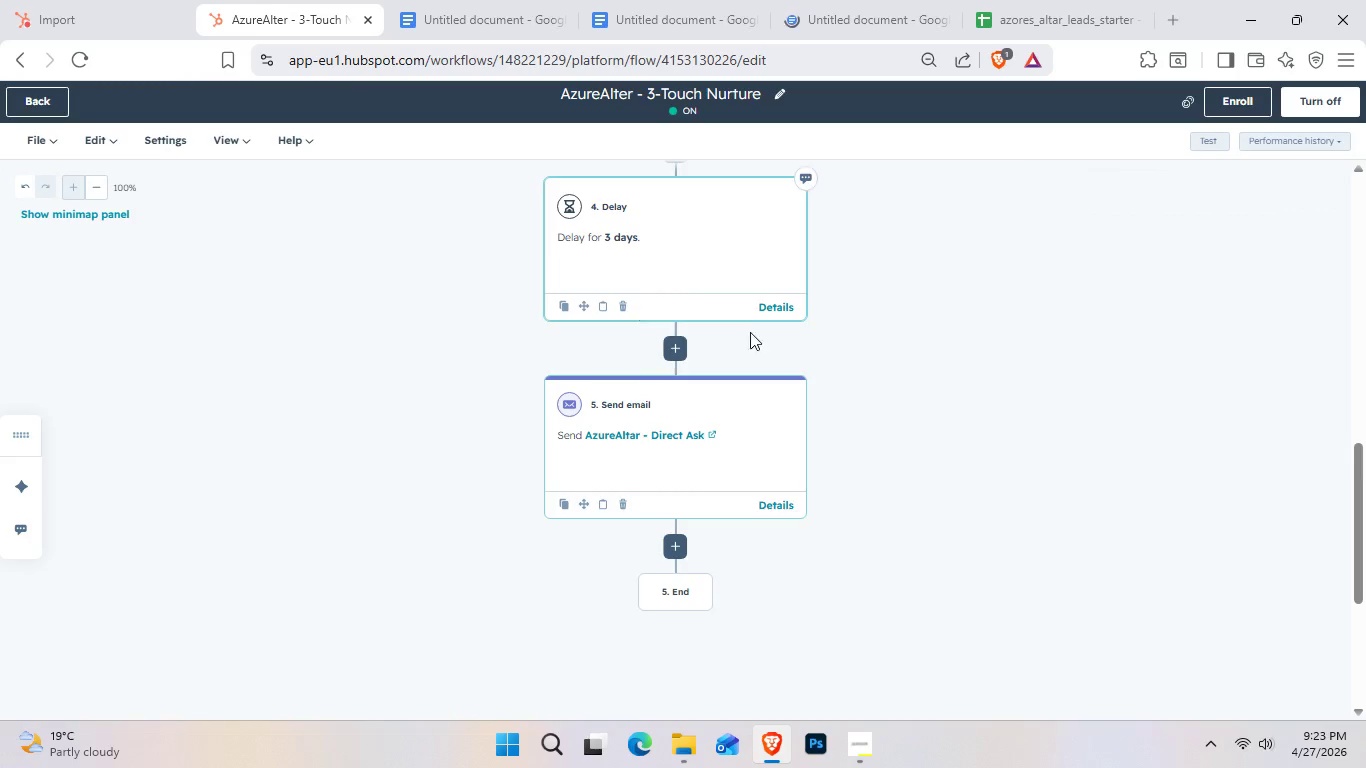 
scroll: coordinate [788, 323], scroll_direction: up, amount: 16.0
 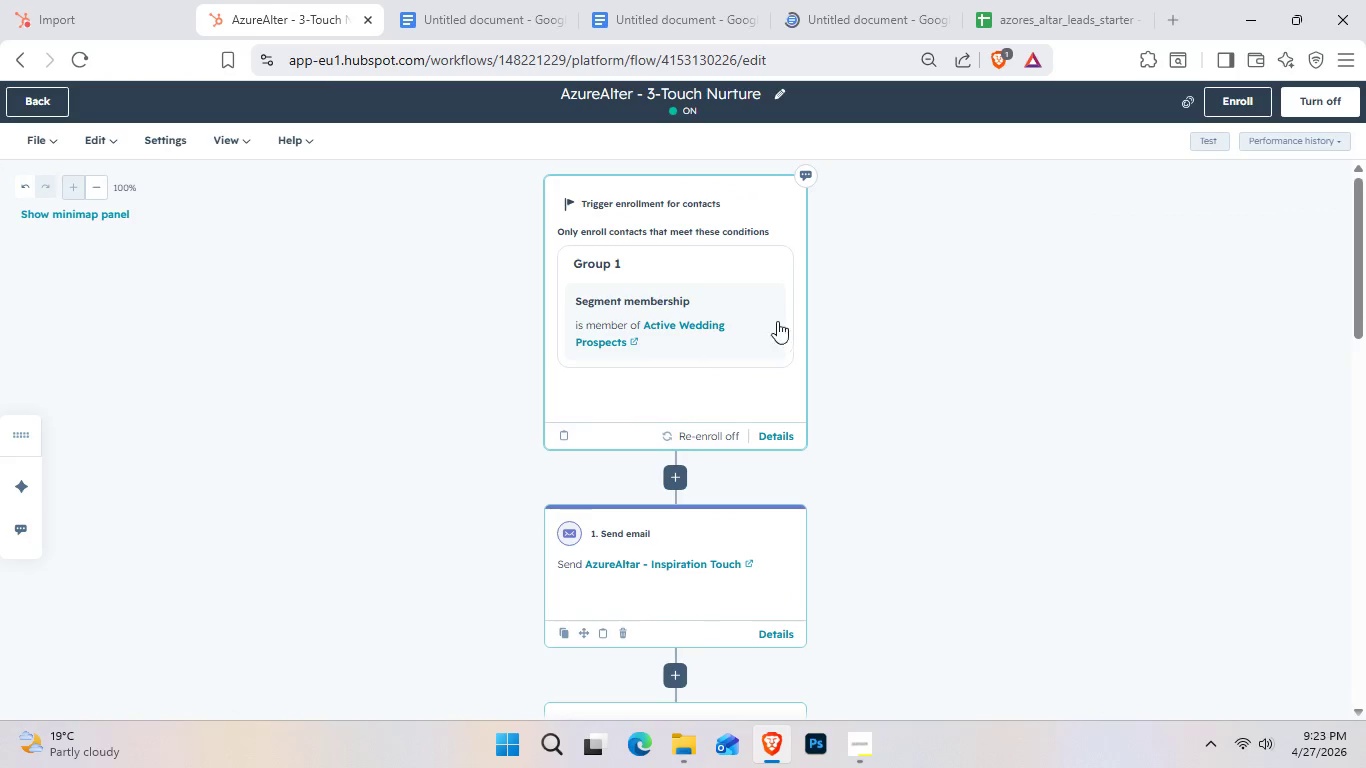 
key(Control+Shift+S)
 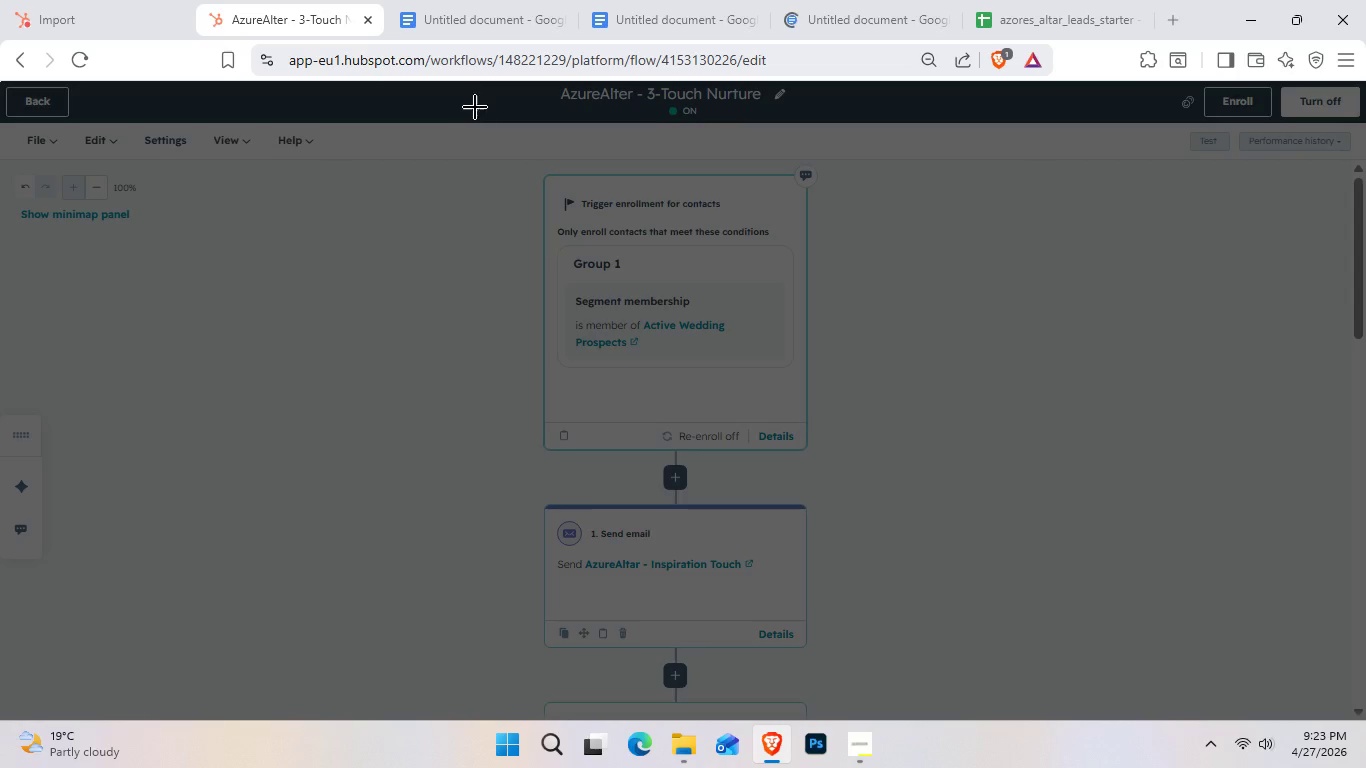 
left_click_drag(start_coordinate=[477, 87], to_coordinate=[990, 678])
 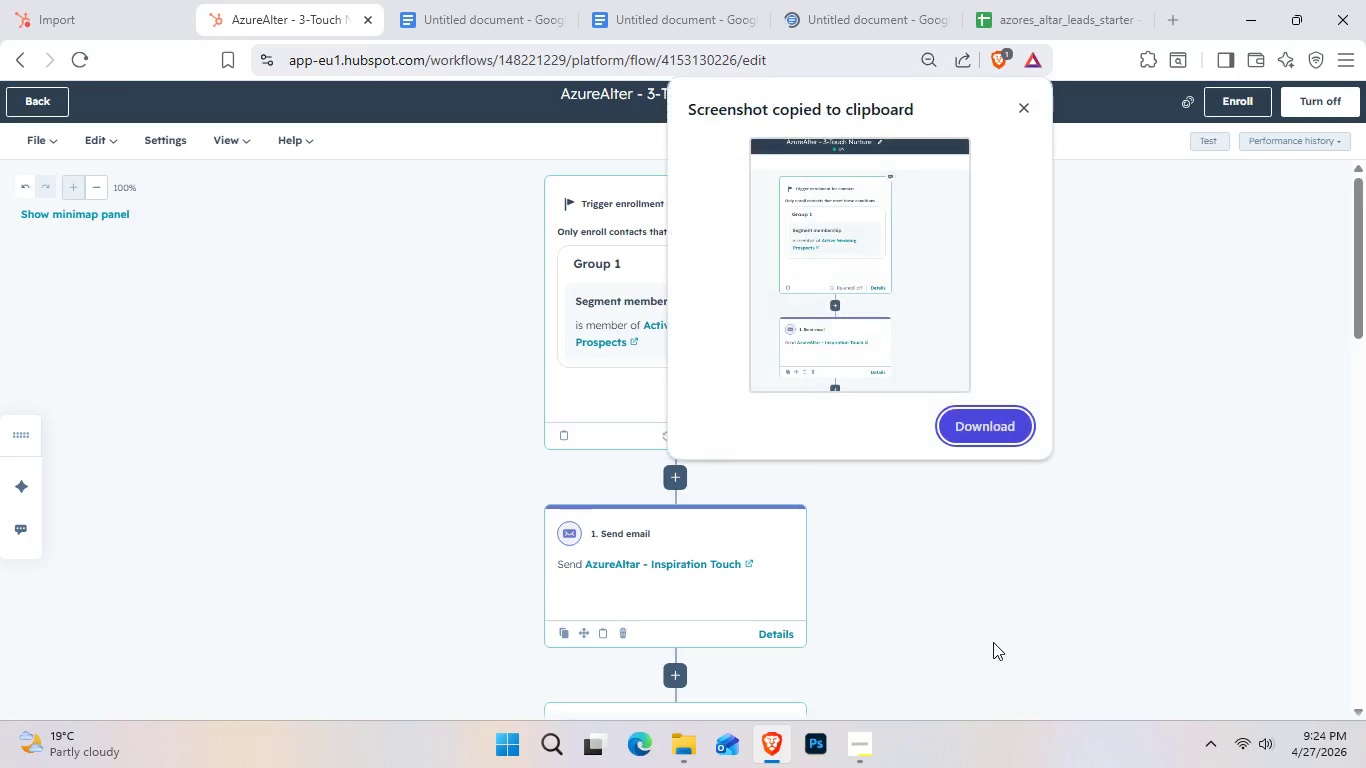 
key(Control+C)
 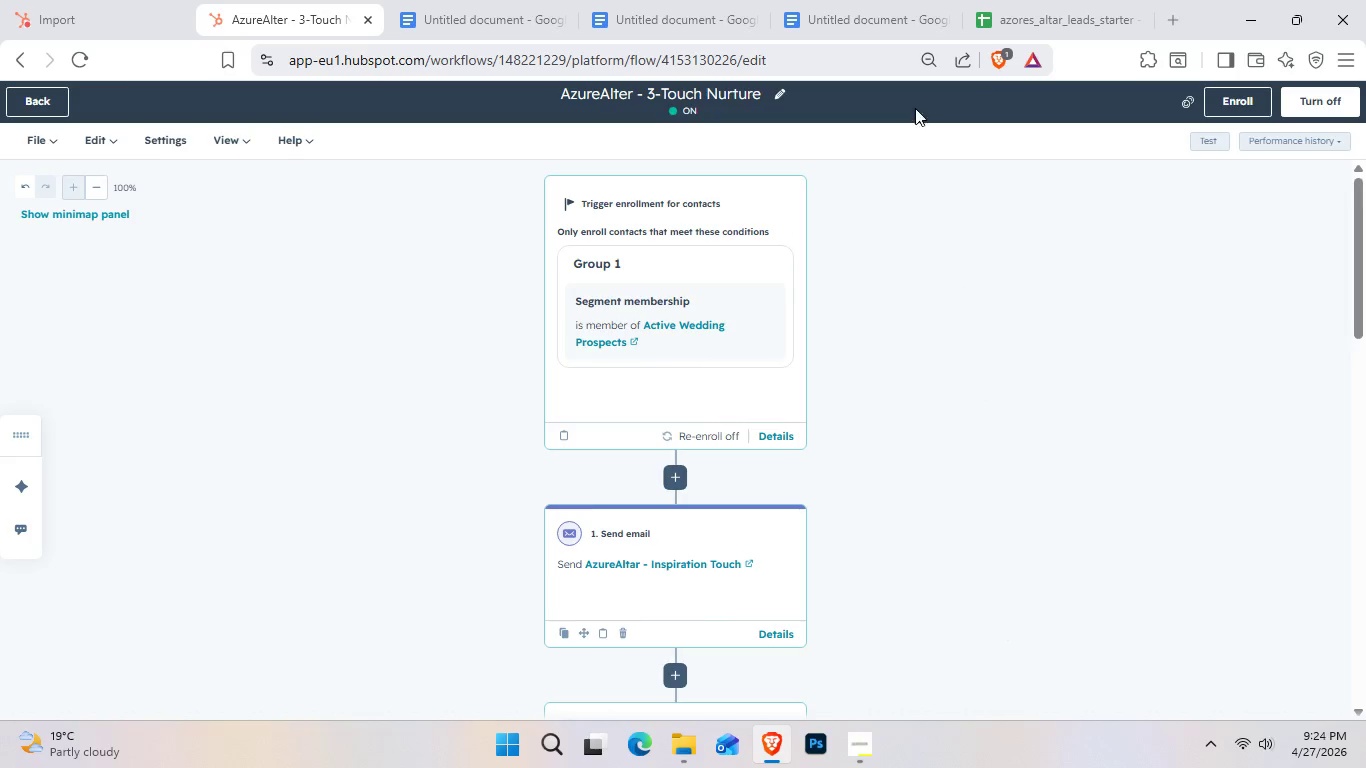 
left_click([863, 0])
 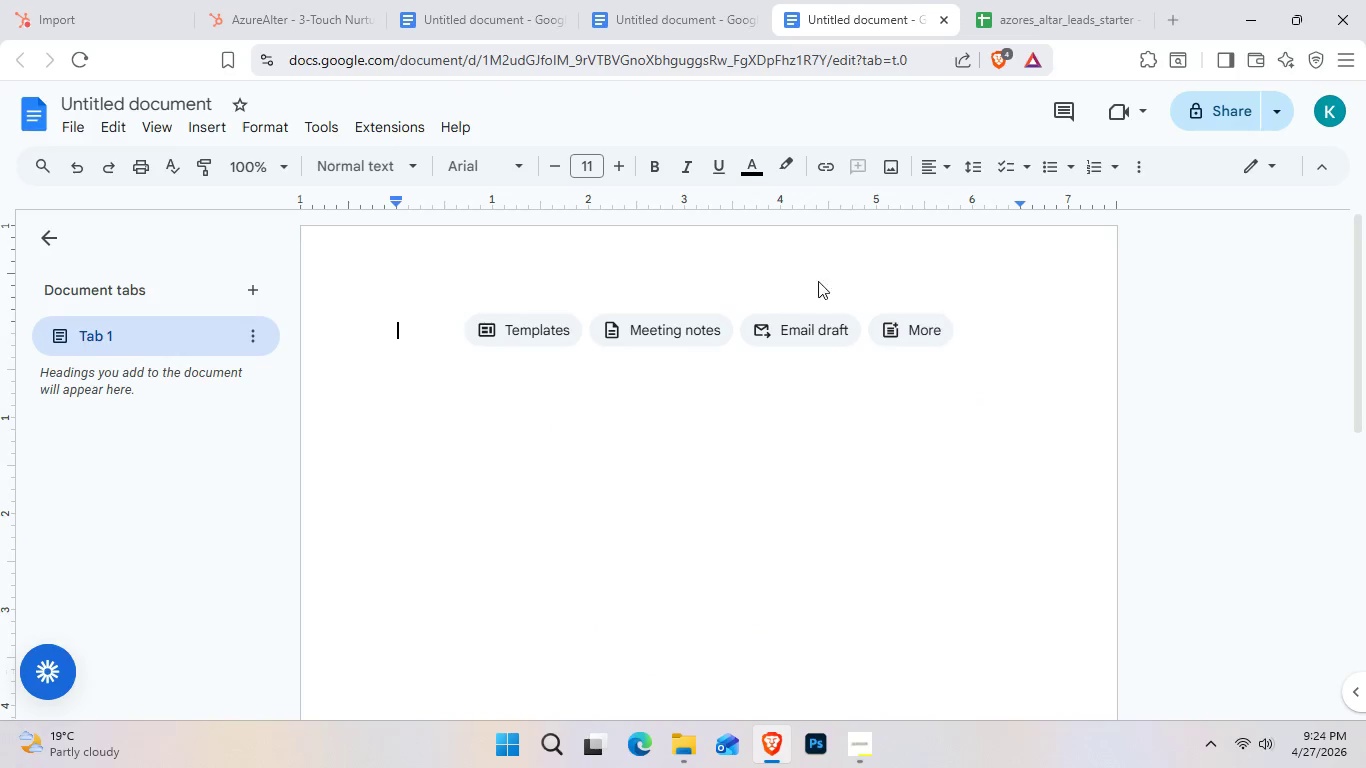 
key(Control+ControlLeft)
 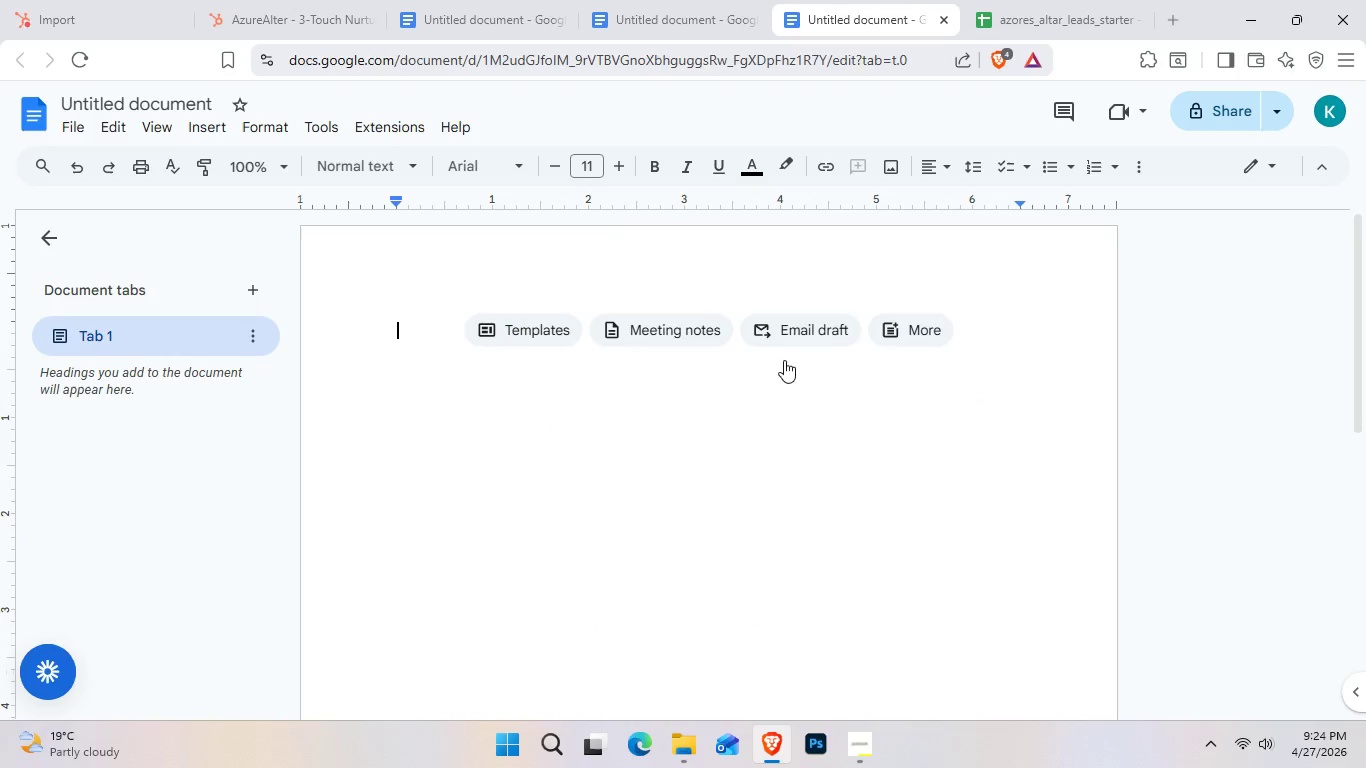 
key(Control+V)
 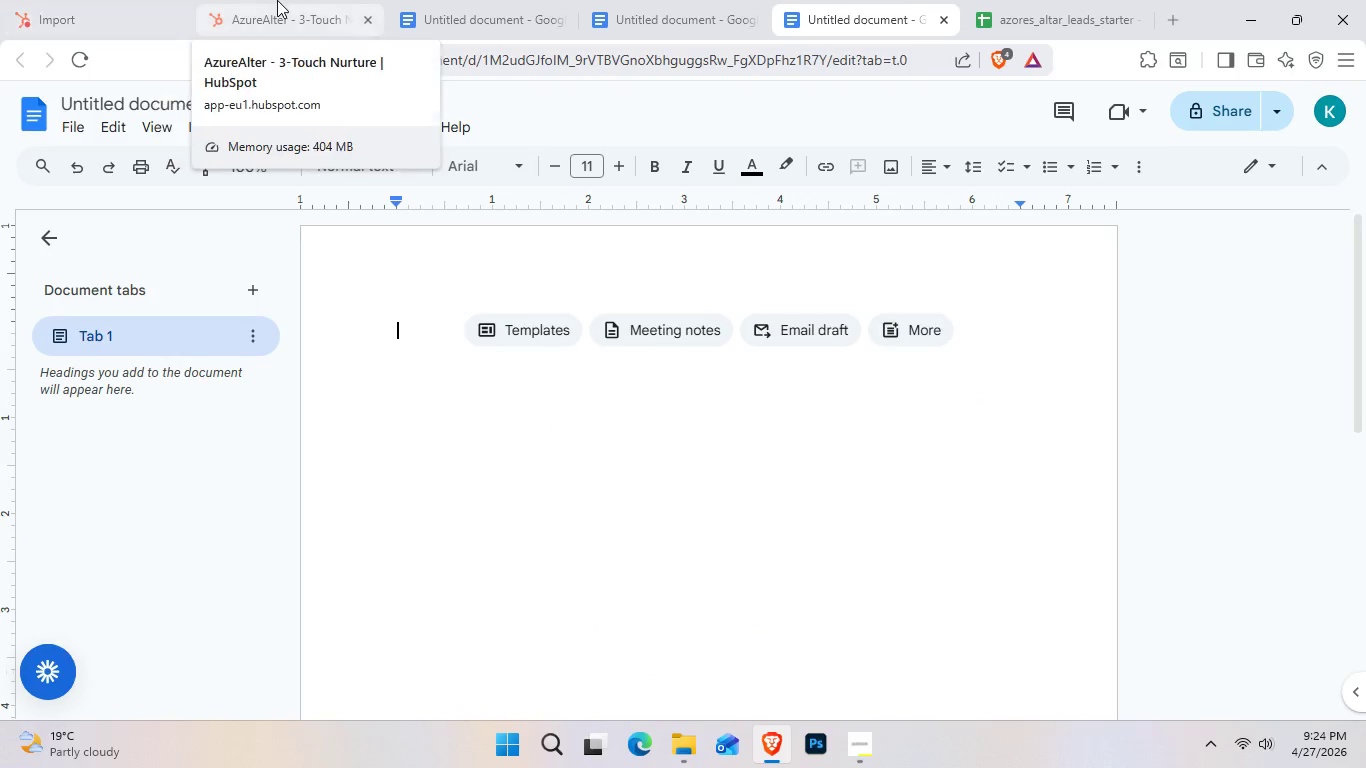 
key(Control+ControlLeft)
 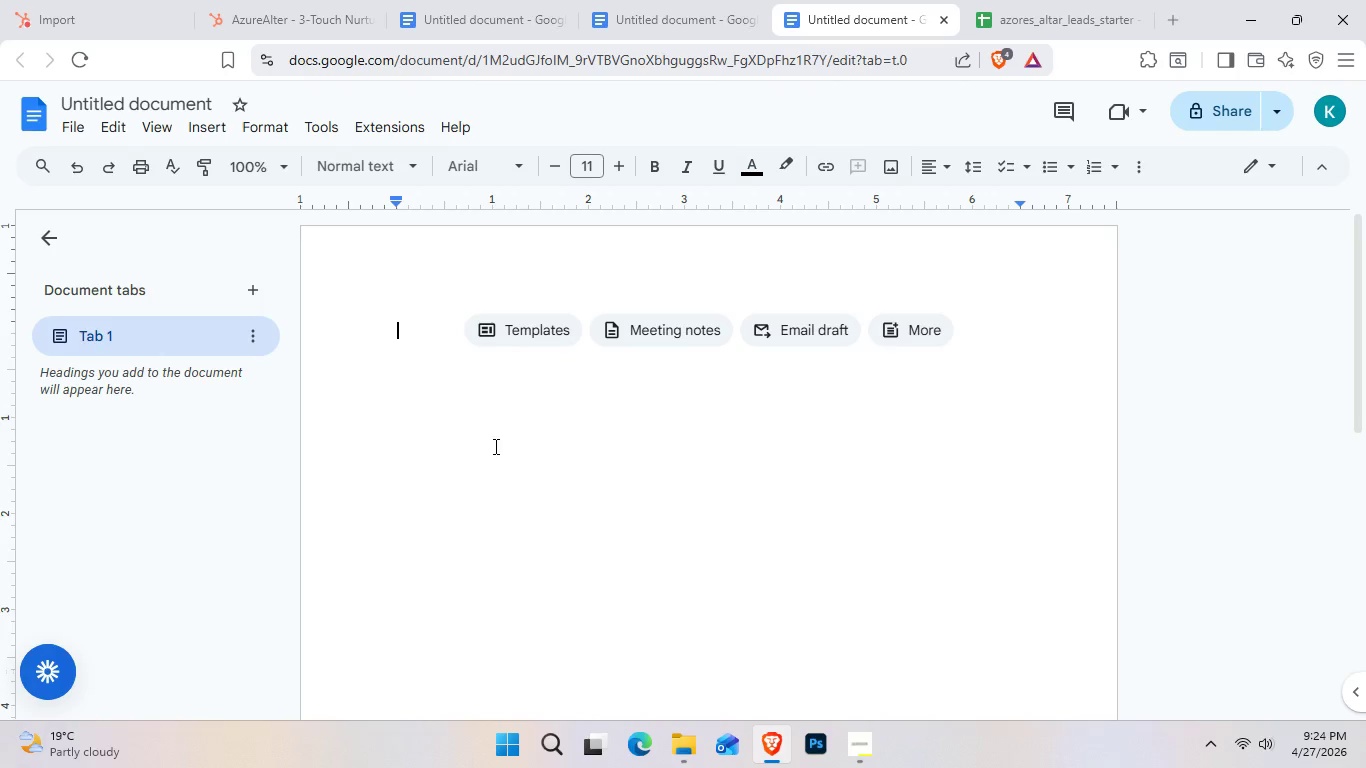 
key(Control+V)
 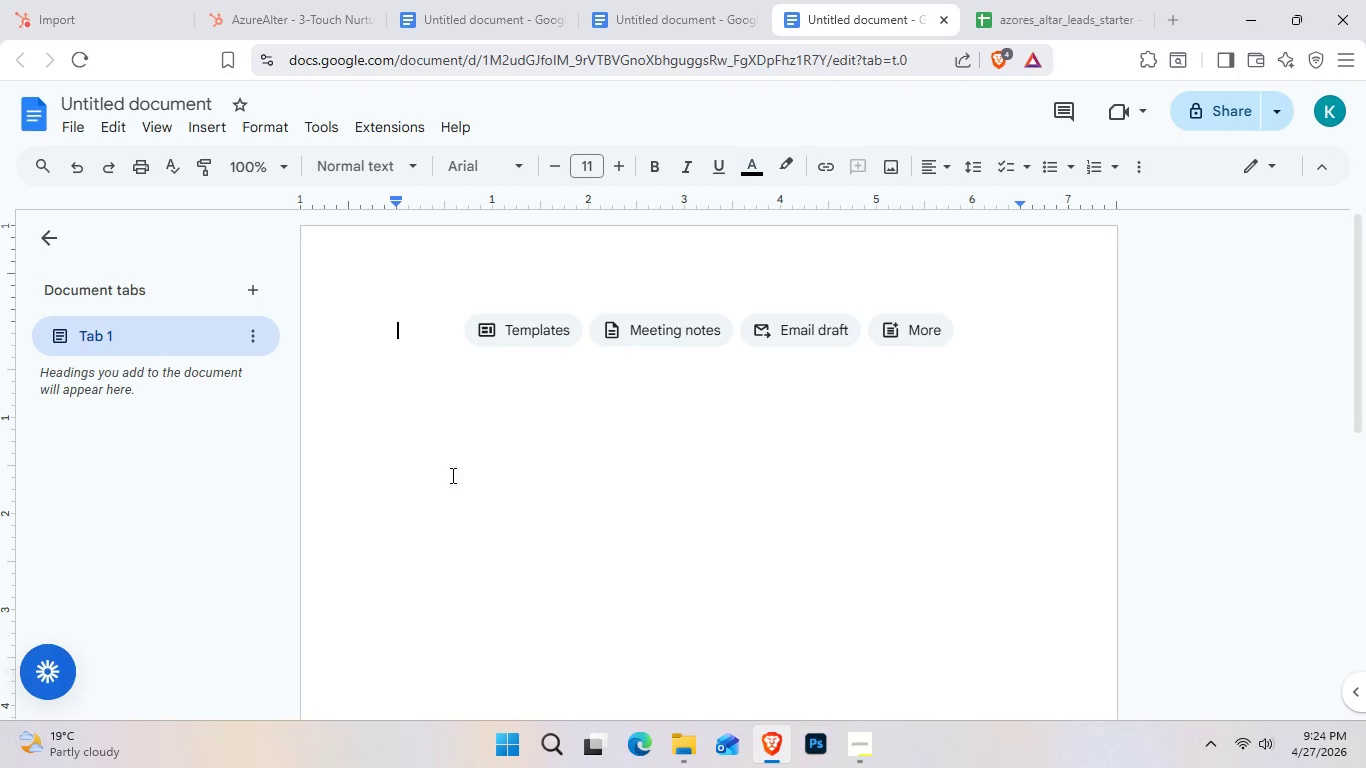 
left_click([426, 345])
 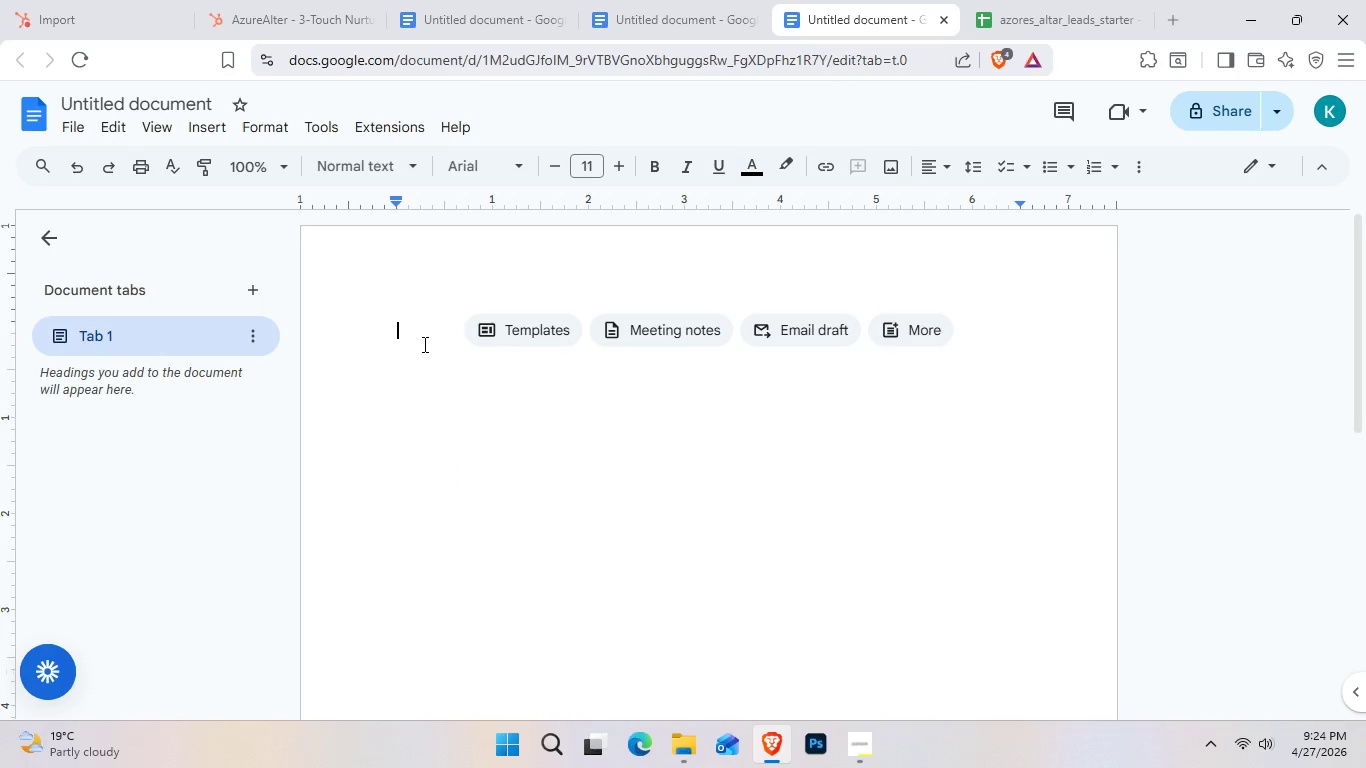 
key(Control+ControlLeft)
 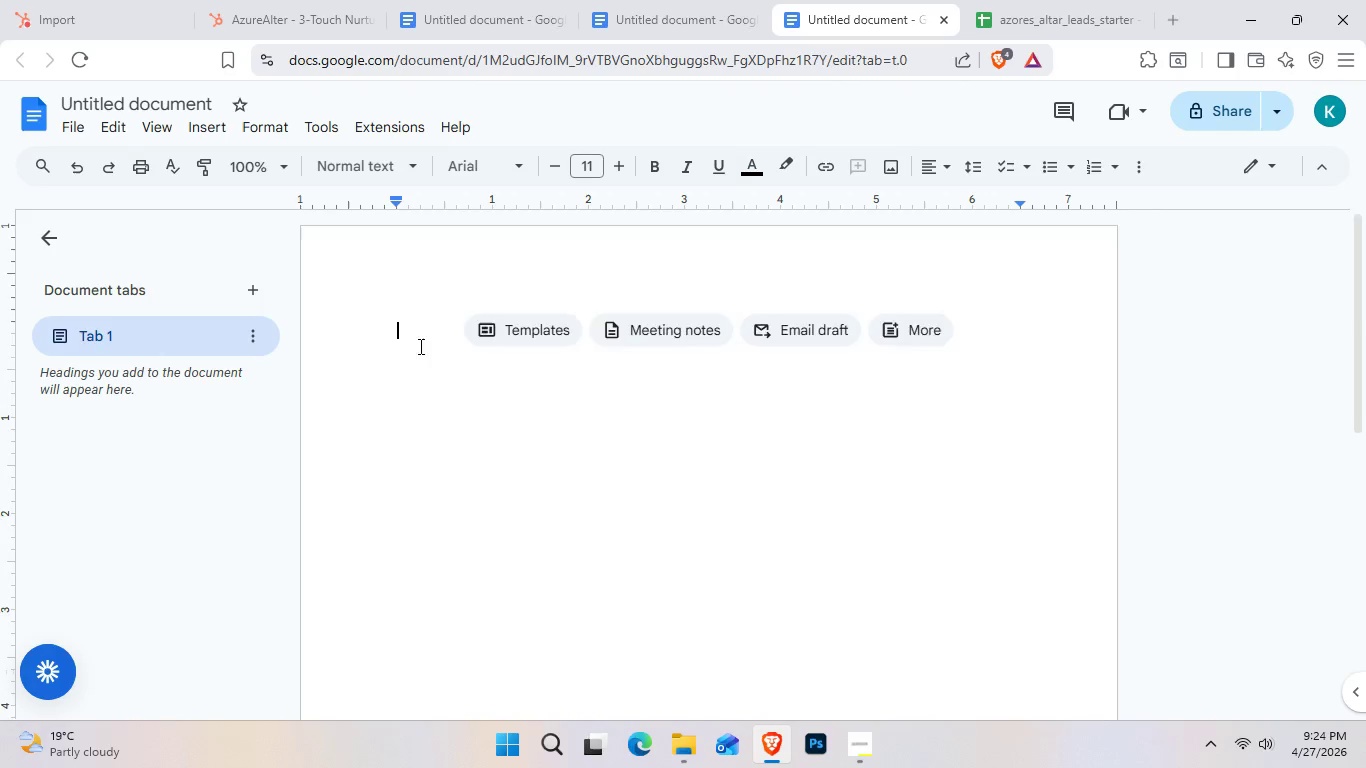 
key(Control+V)
 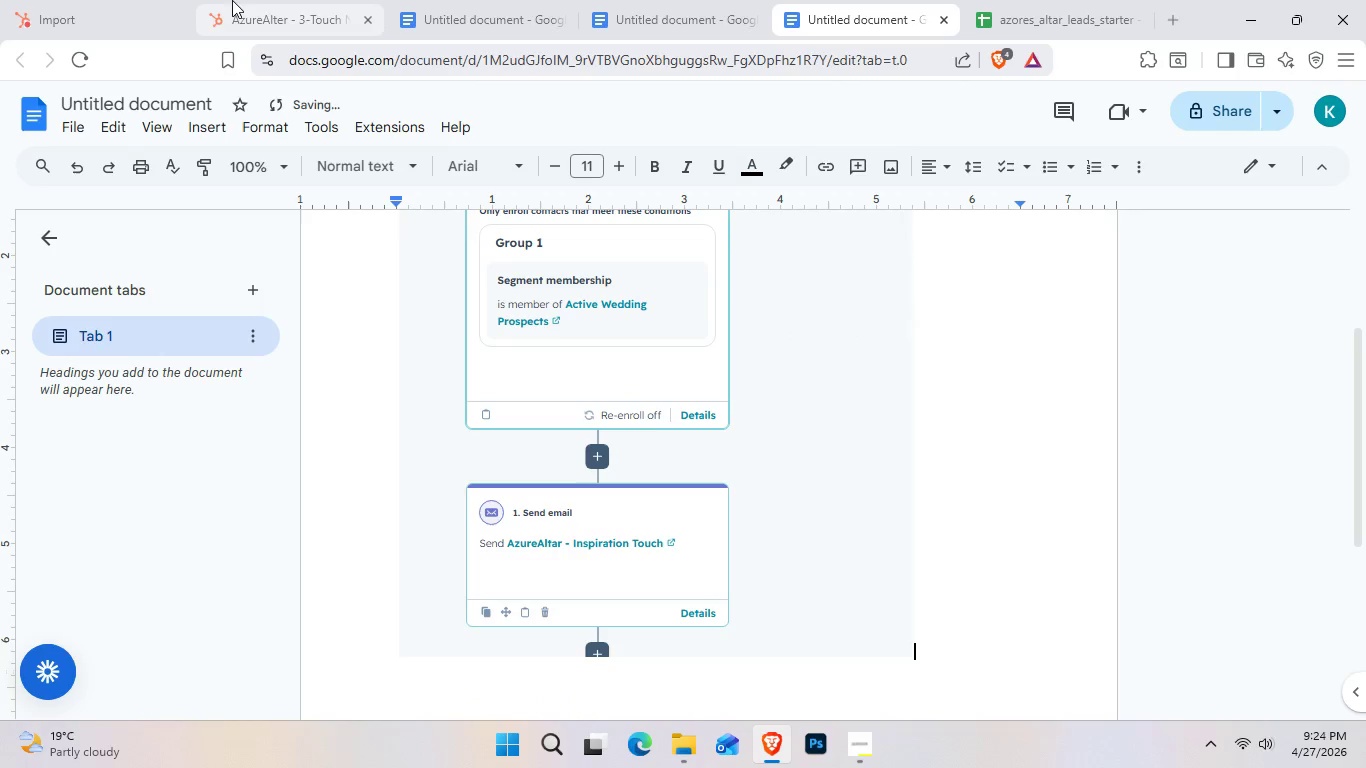 
left_click([270, 0])
 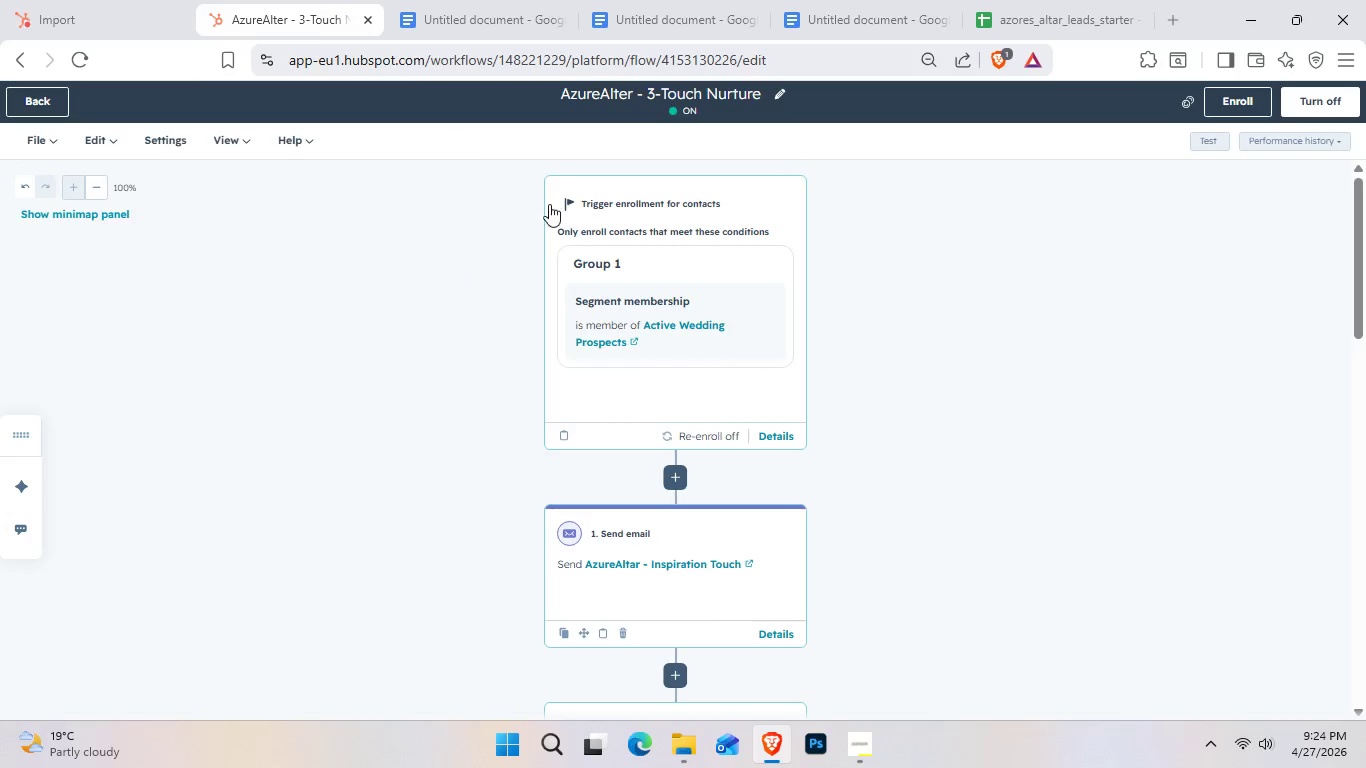 
scroll: coordinate [712, 358], scroll_direction: down, amount: 4.0
 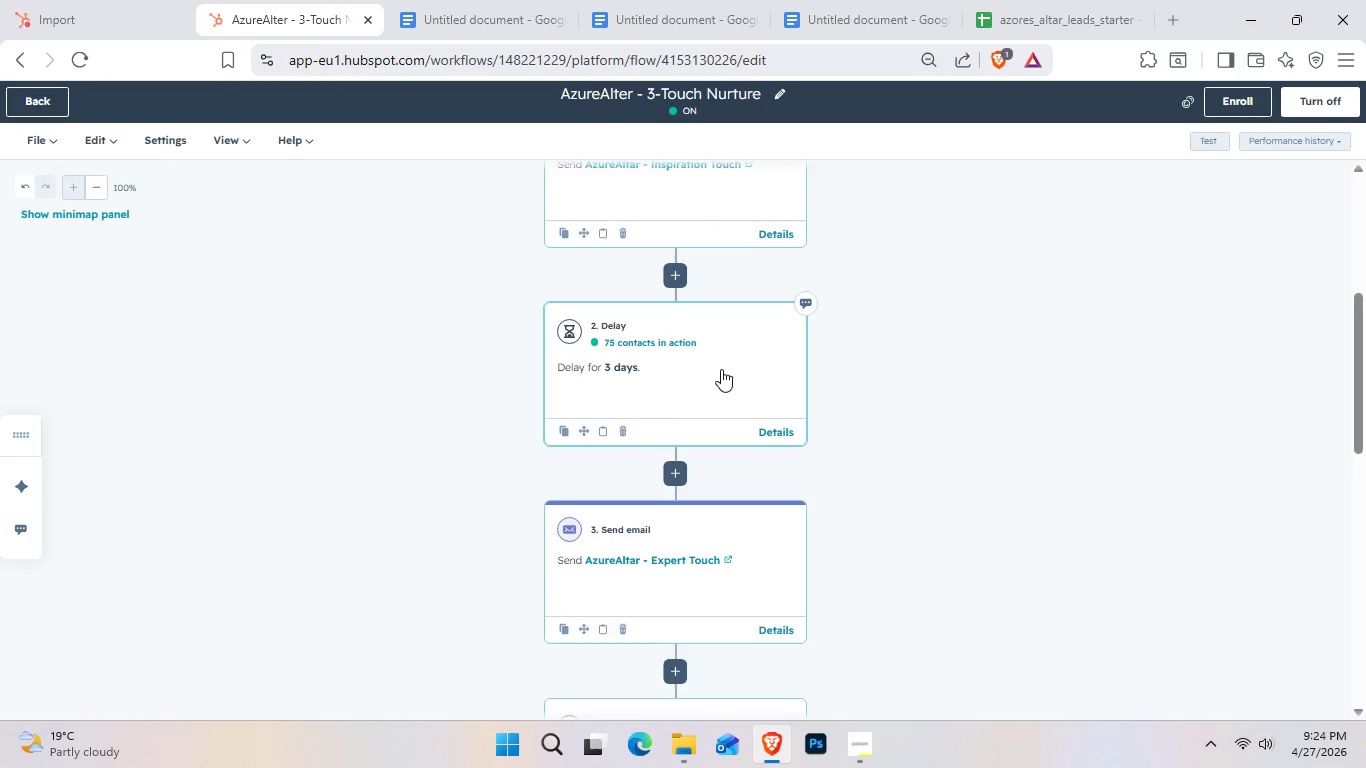 
scroll: coordinate [721, 369], scroll_direction: up, amount: 5.0
 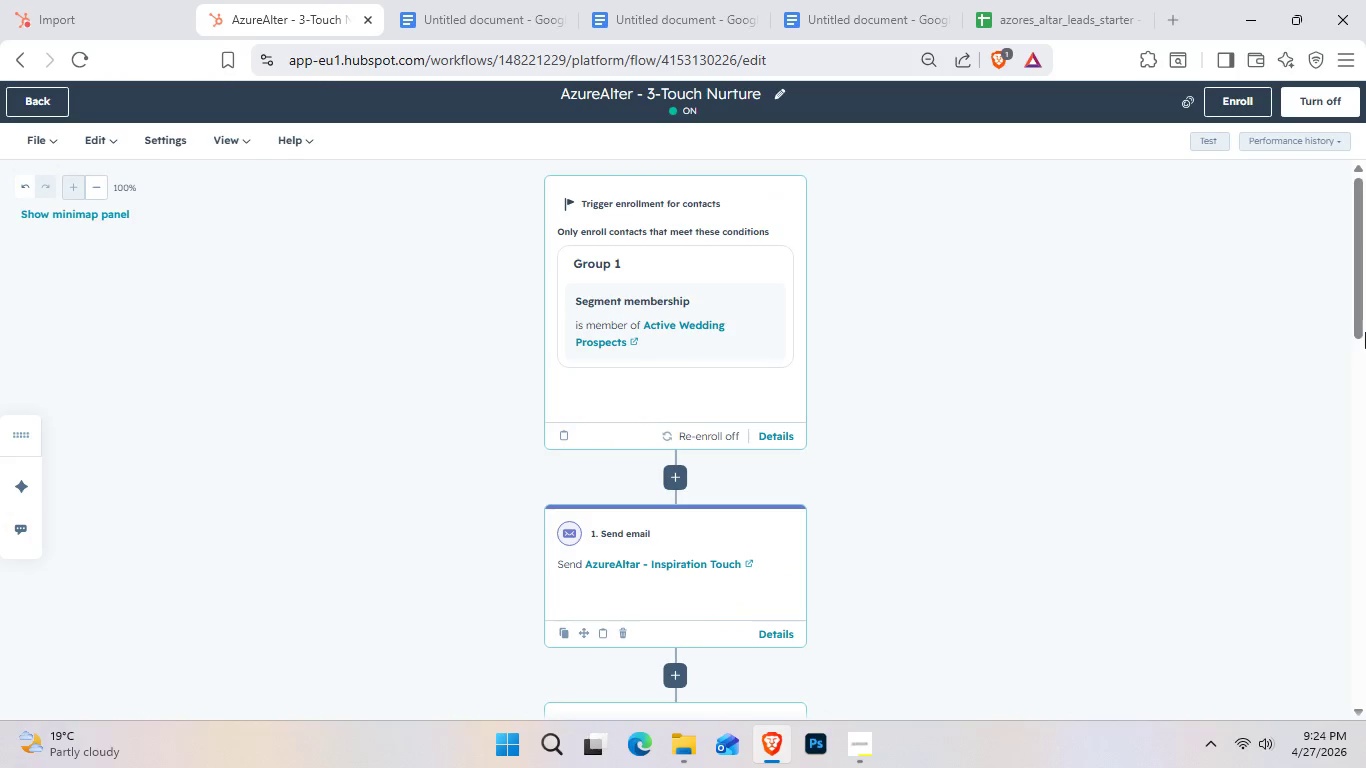 
left_click_drag(start_coordinate=[1363, 265], to_coordinate=[1365, 362])
 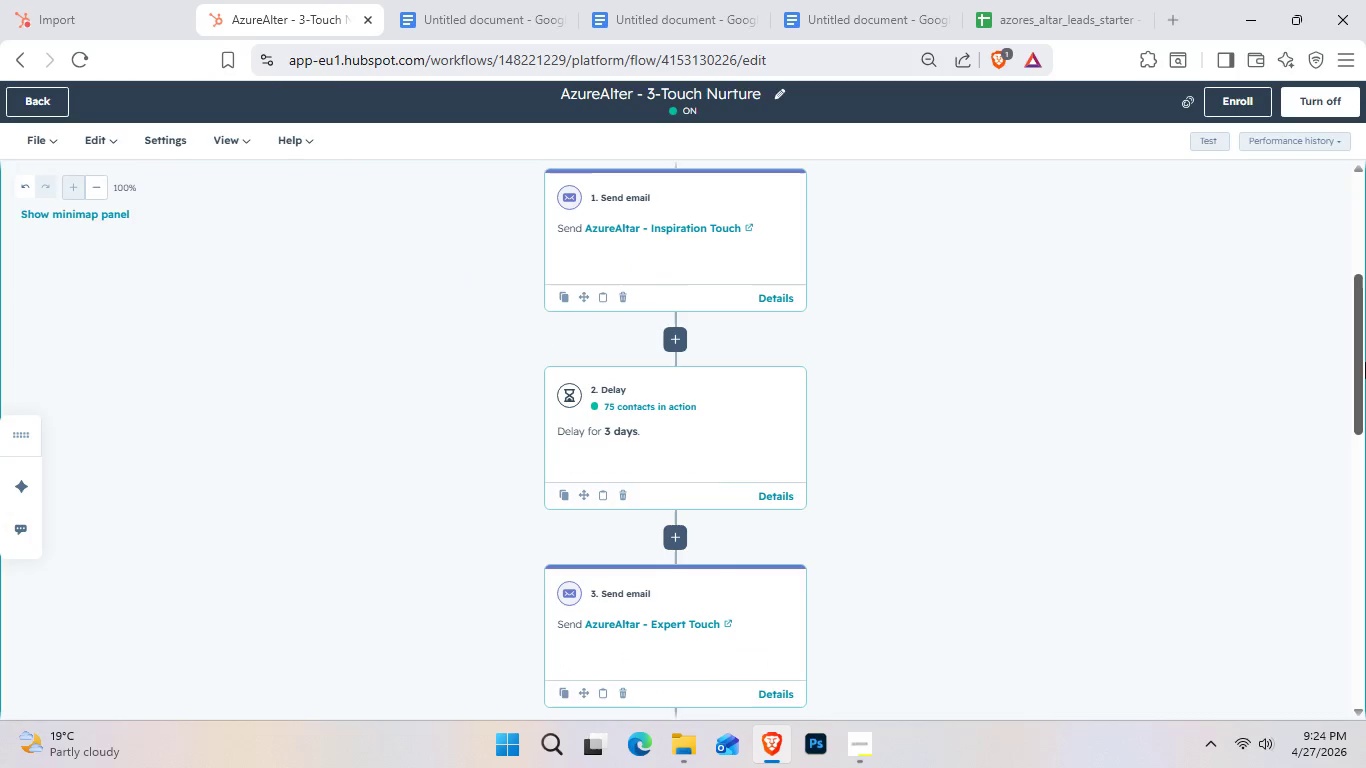 
key(Control+Shift+S)
 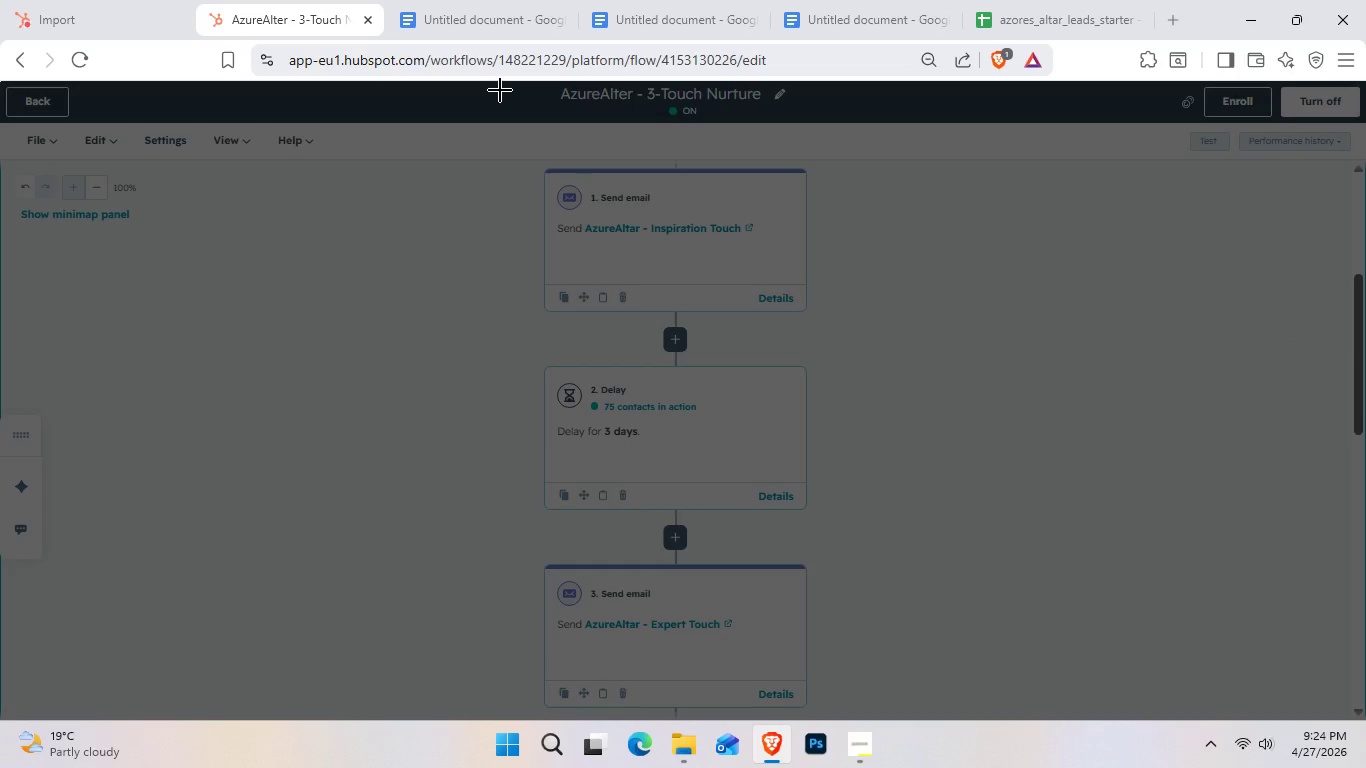 
left_click_drag(start_coordinate=[491, 85], to_coordinate=[1021, 531])
 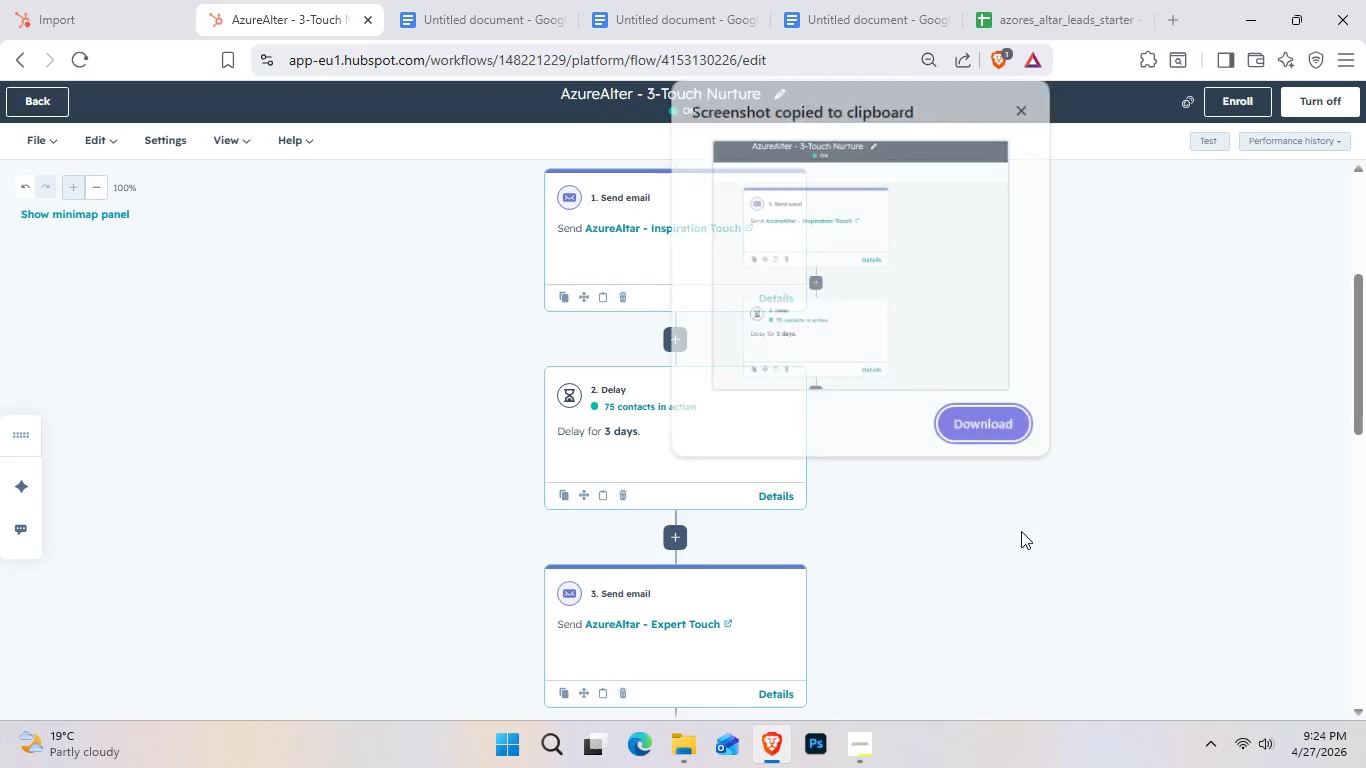 
key(Control+C)
 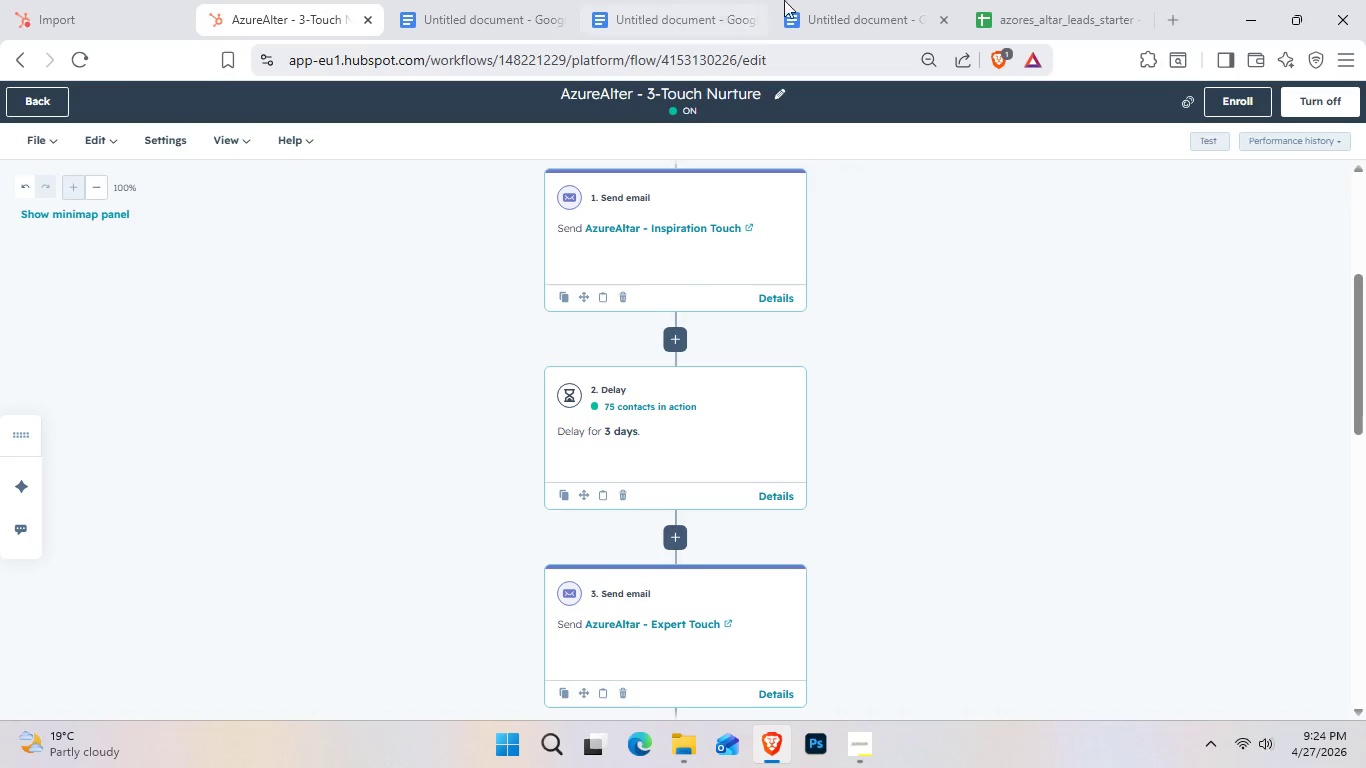 
left_click([816, 0])
 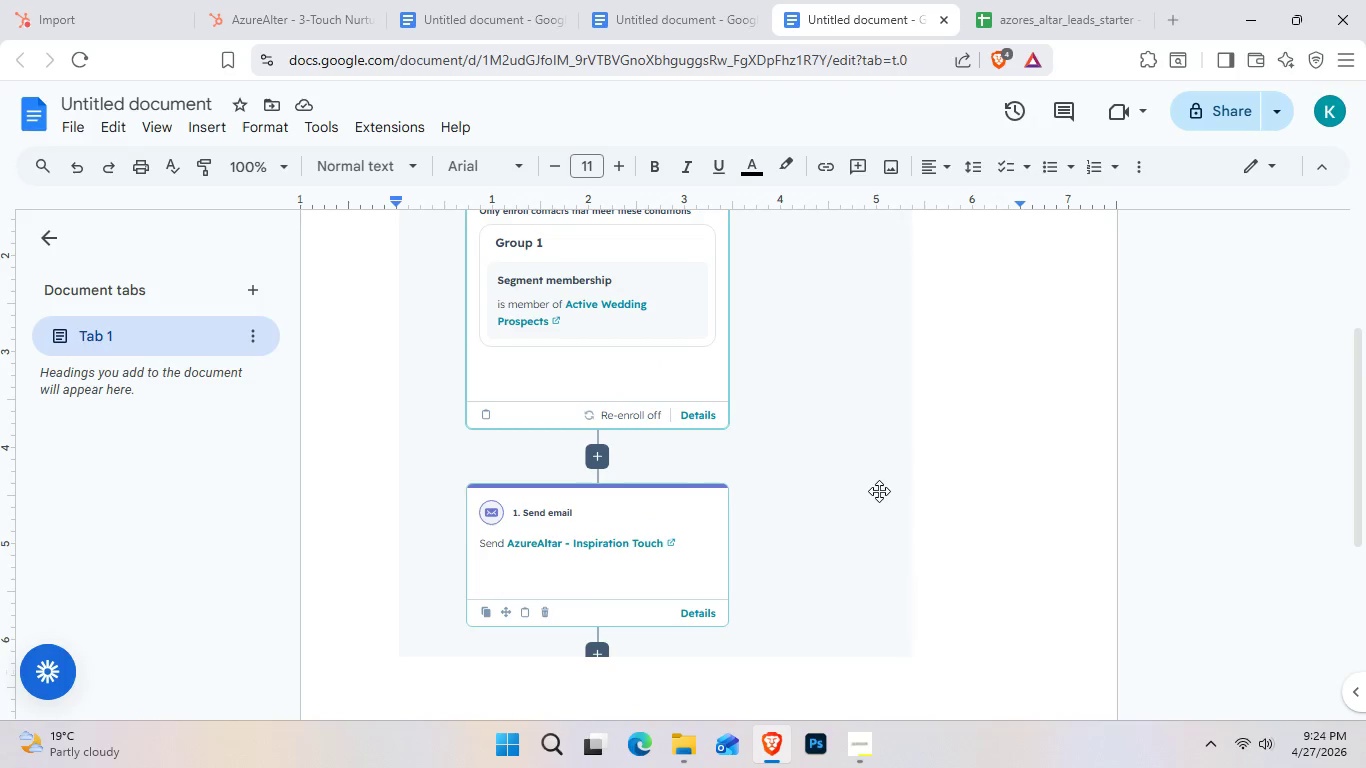 
key(NumpadEnter)
 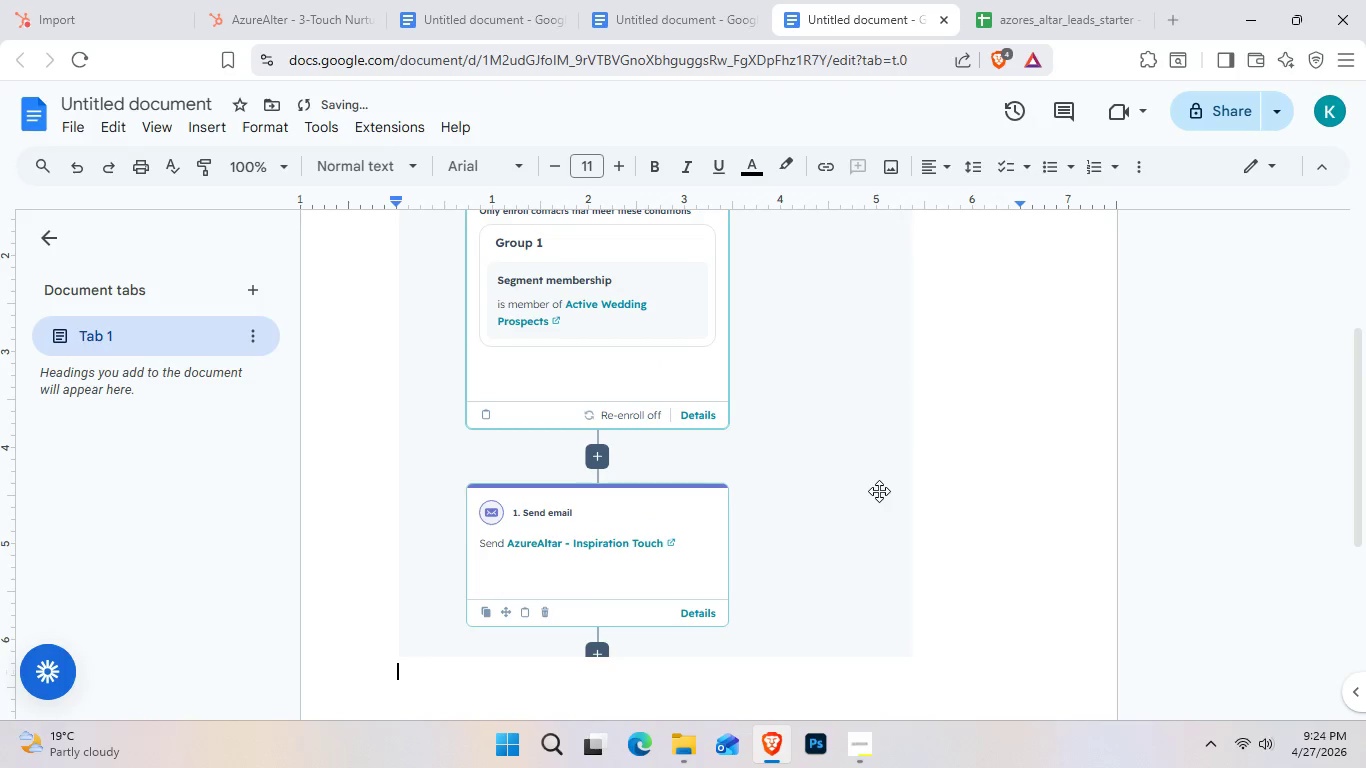 
key(Control+ControlLeft)
 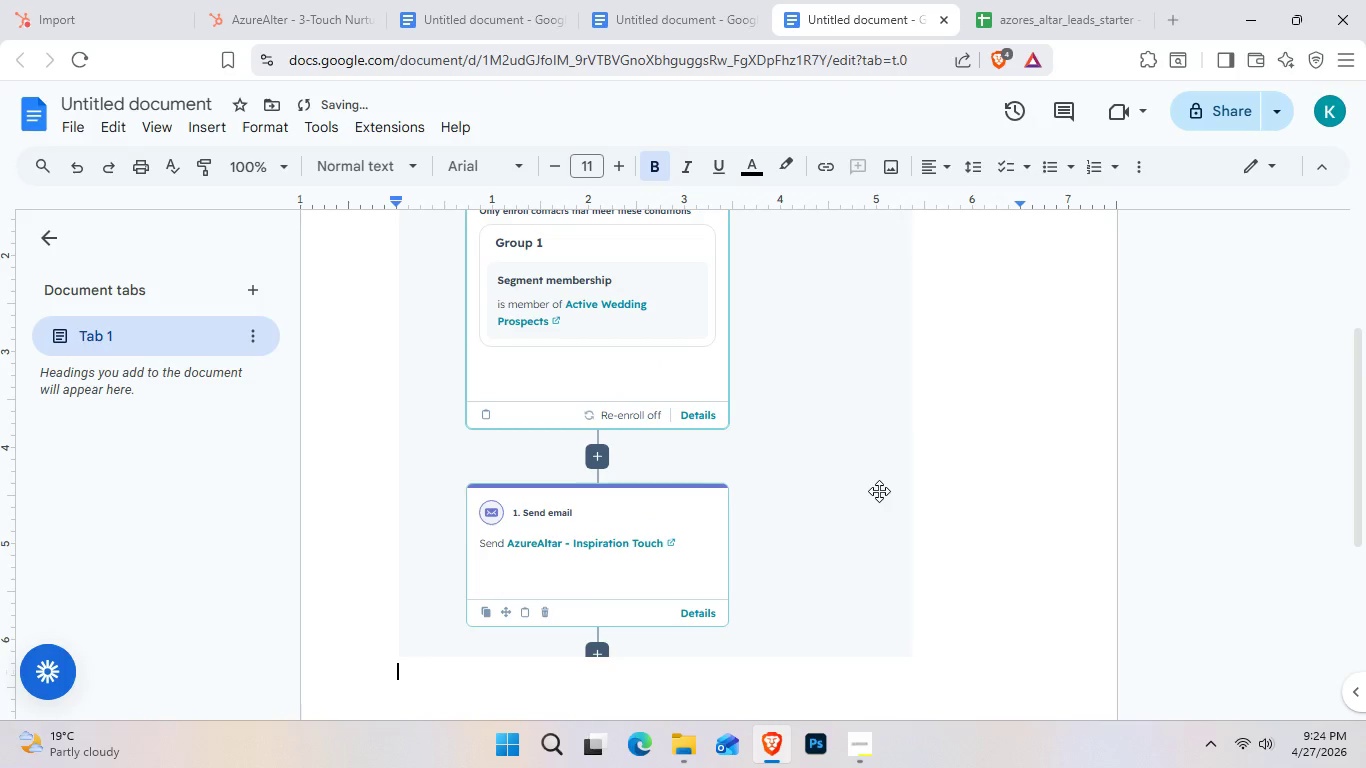 
key(Control+B)
 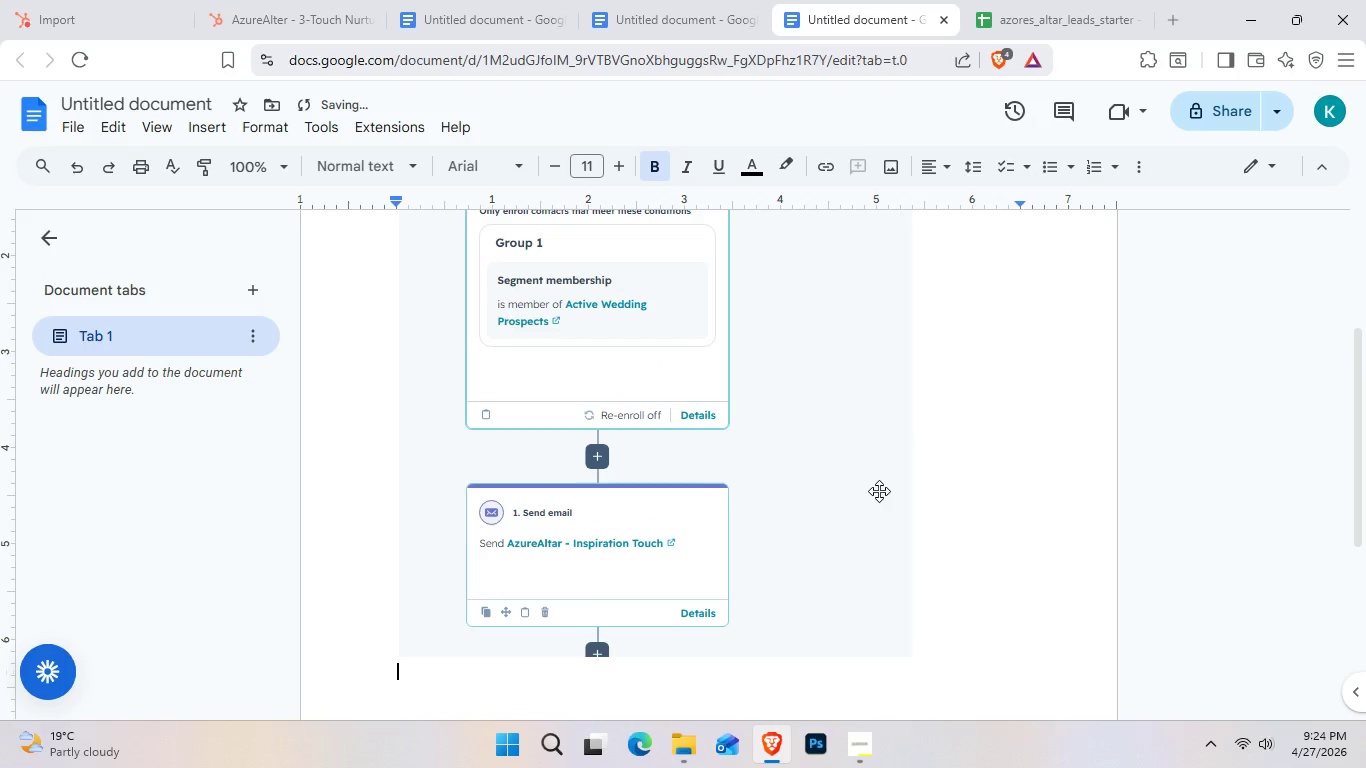 
key(Control+ControlLeft)
 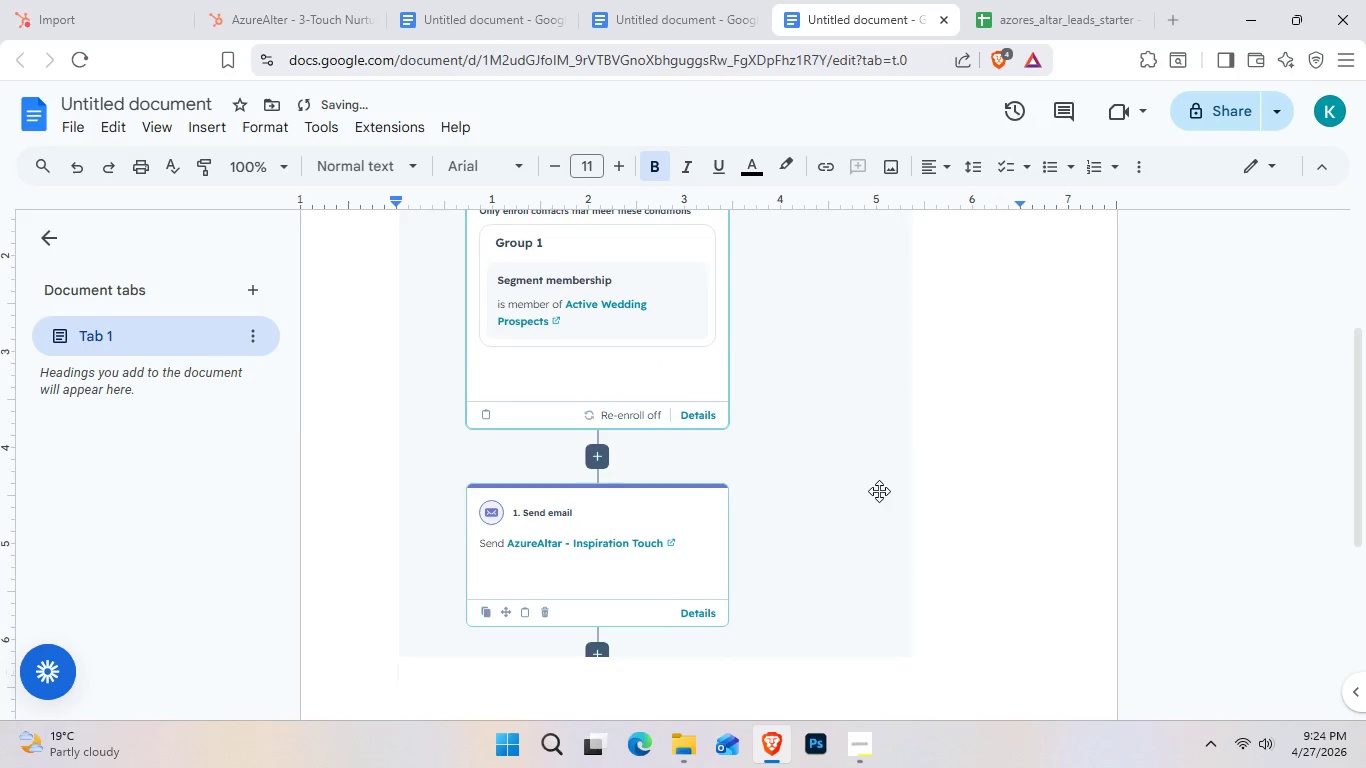 
key(Control+V)
 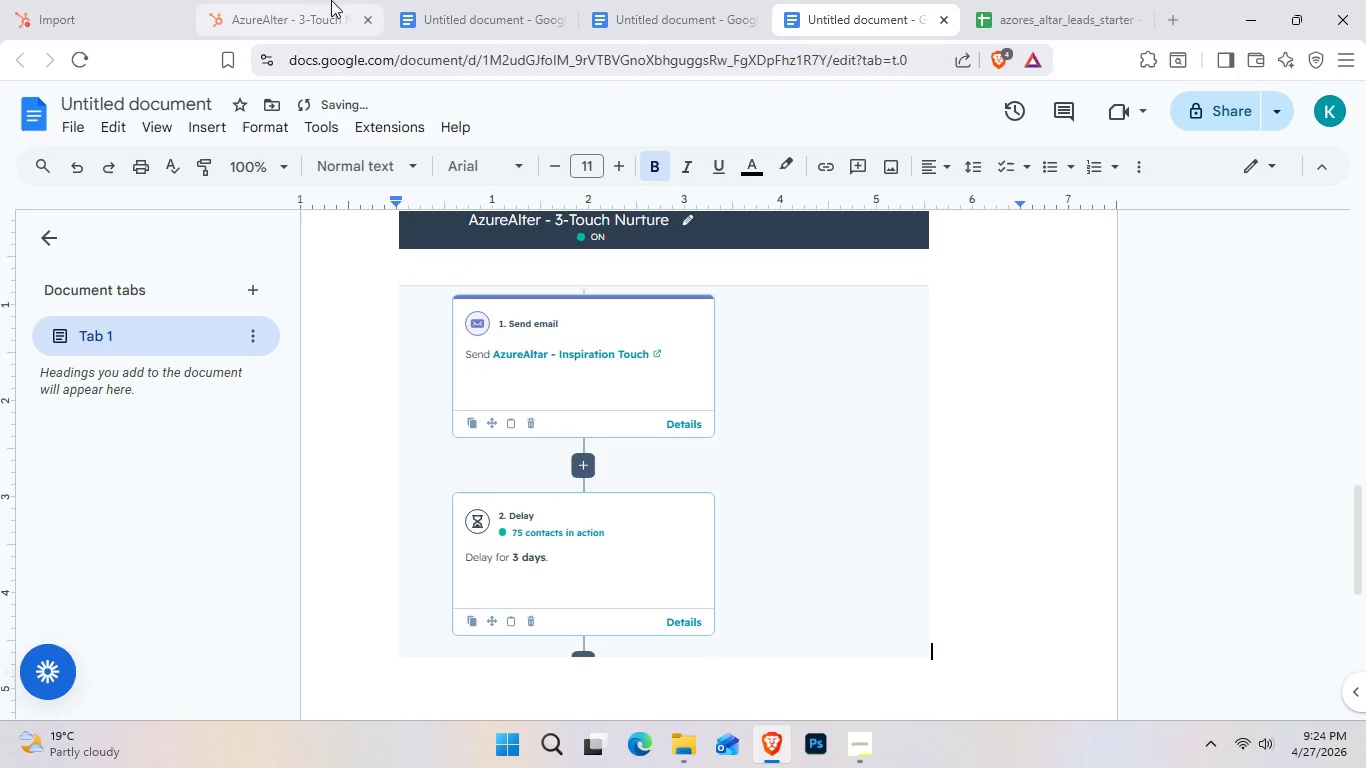 
left_click([255, 0])
 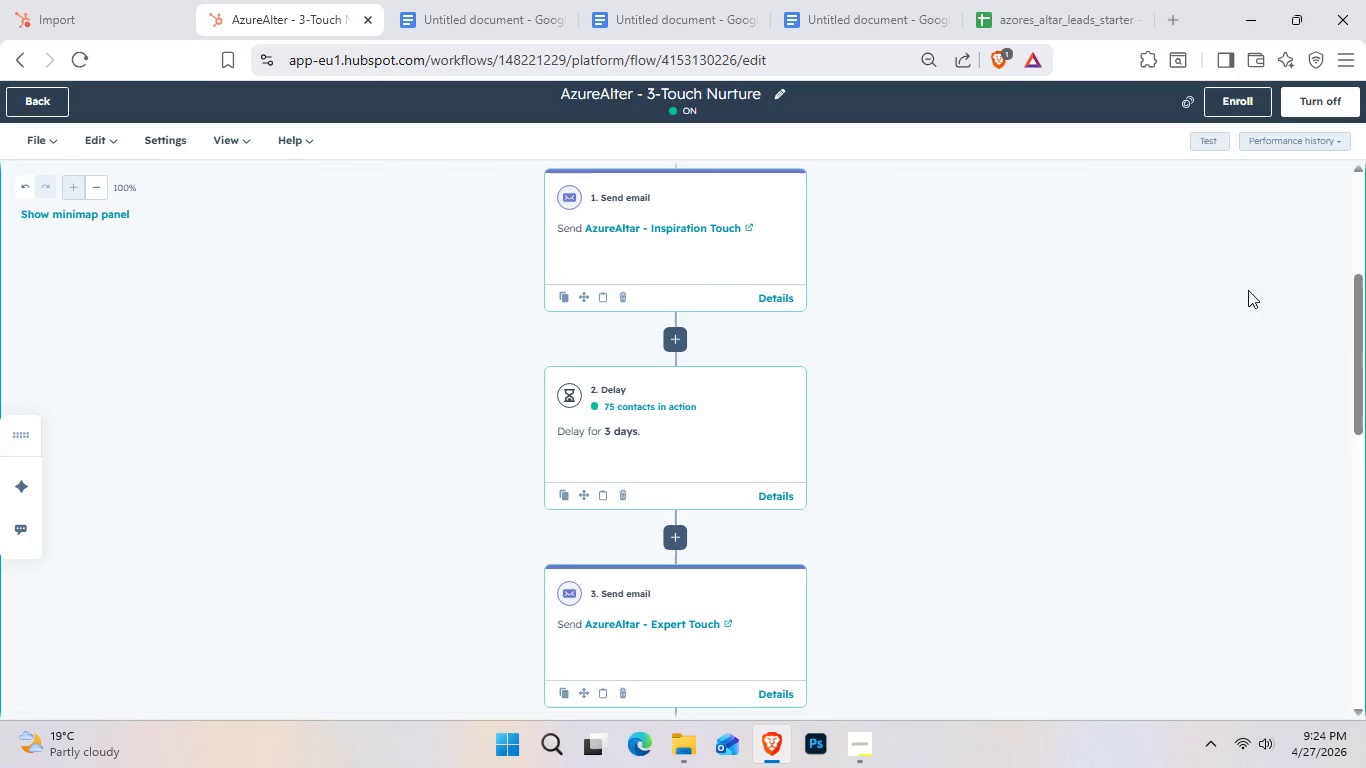 
left_click_drag(start_coordinate=[1365, 350], to_coordinate=[1365, 454])
 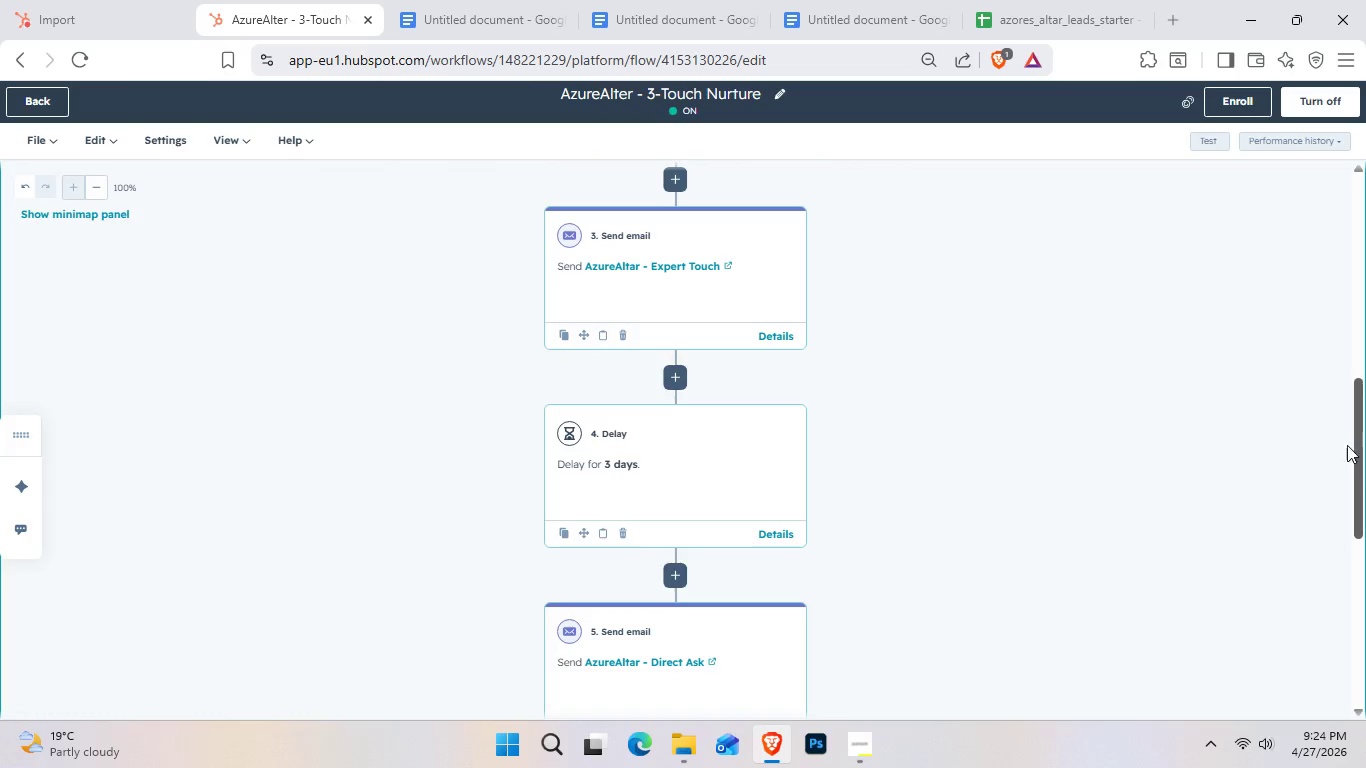 
key(Control+Shift+S)
 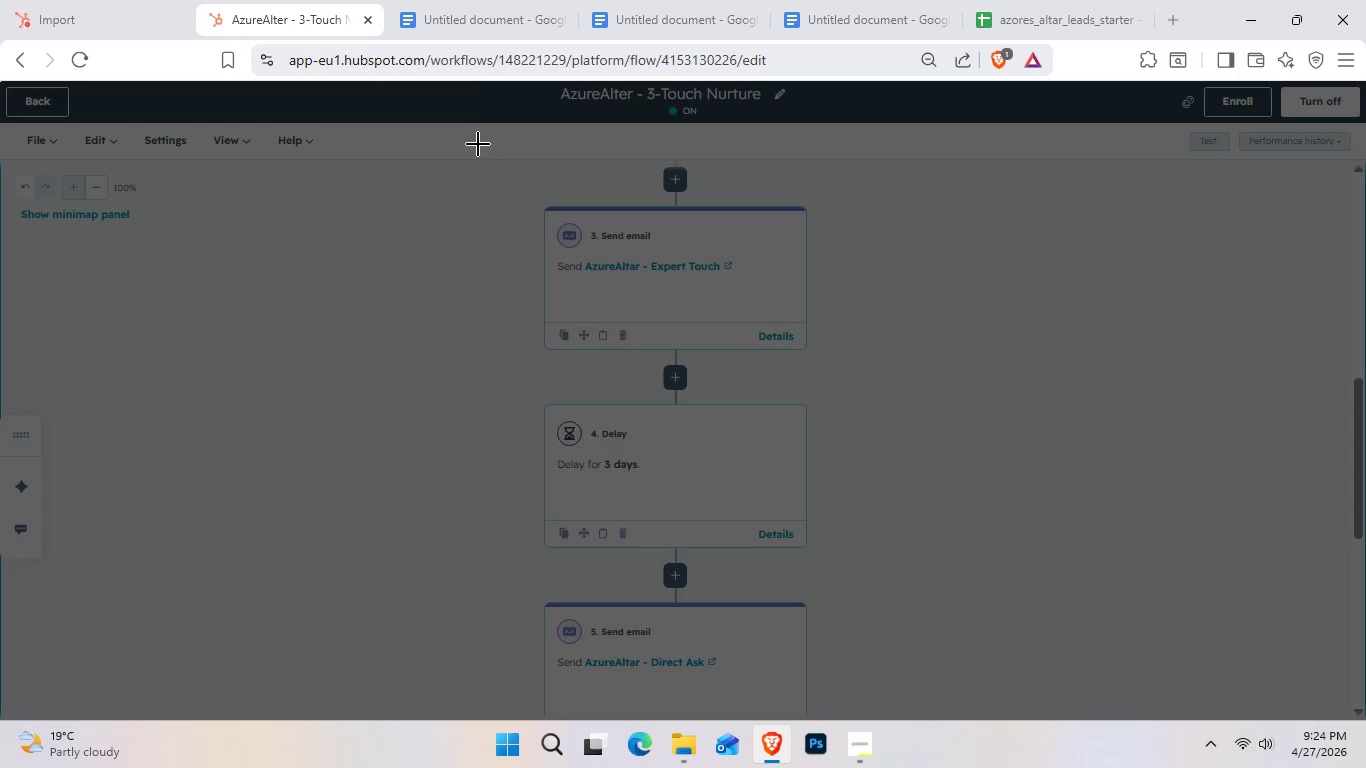 
left_click_drag(start_coordinate=[481, 88], to_coordinate=[942, 572])
 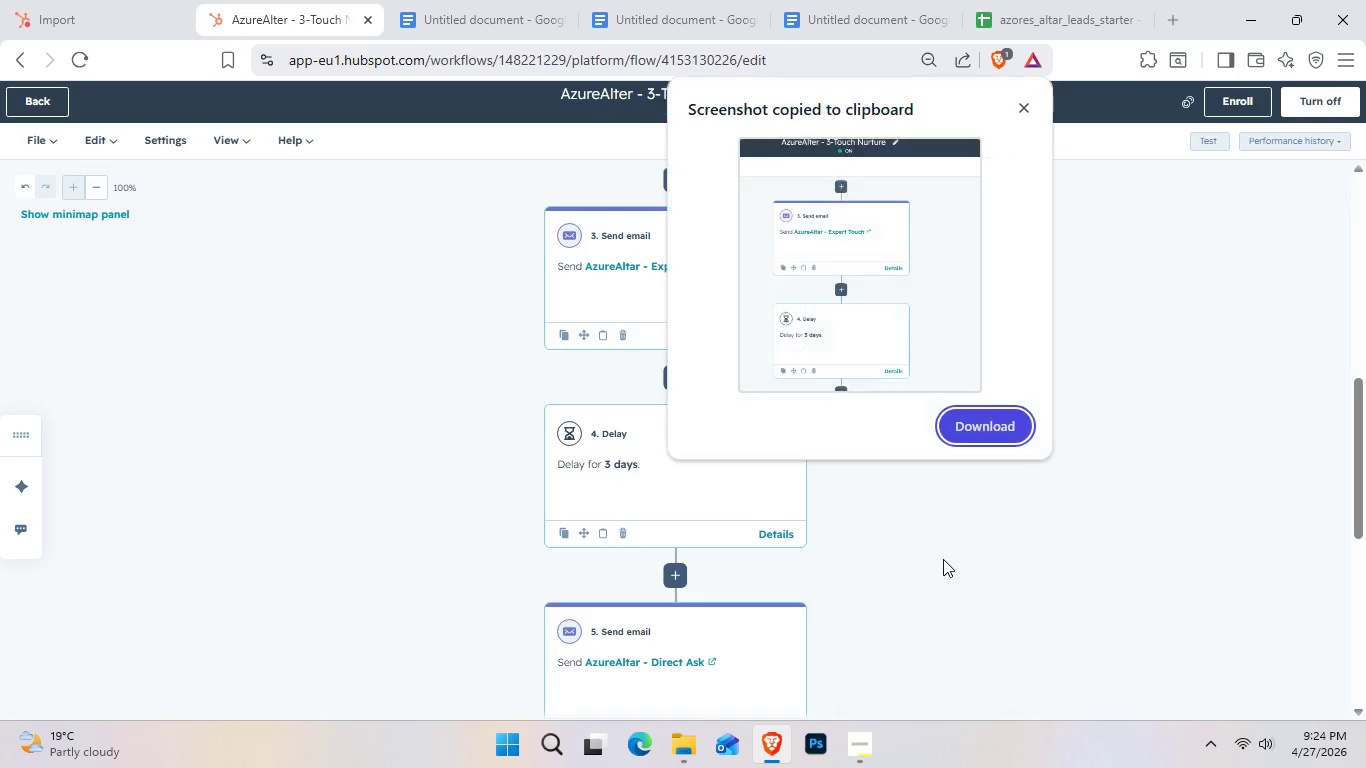 
key(Control+C)
 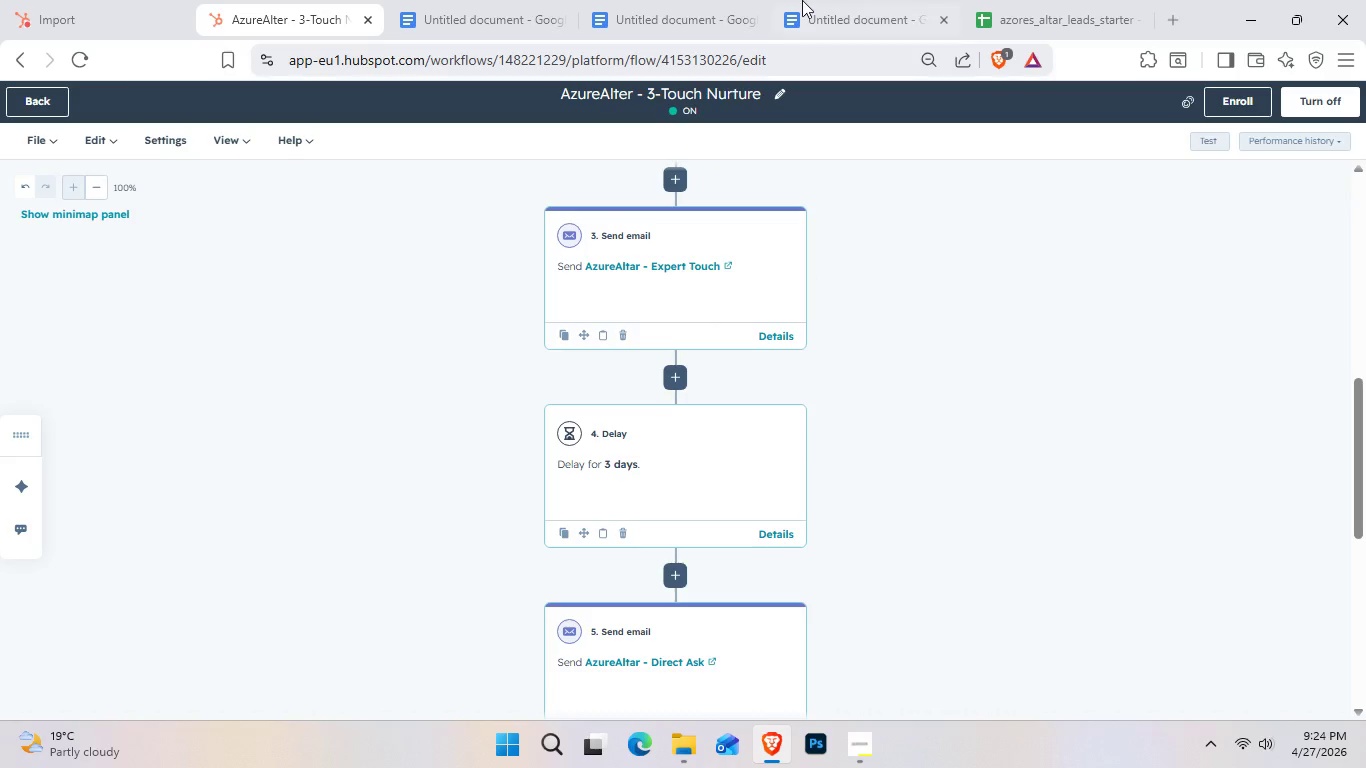 
left_click([802, 0])
 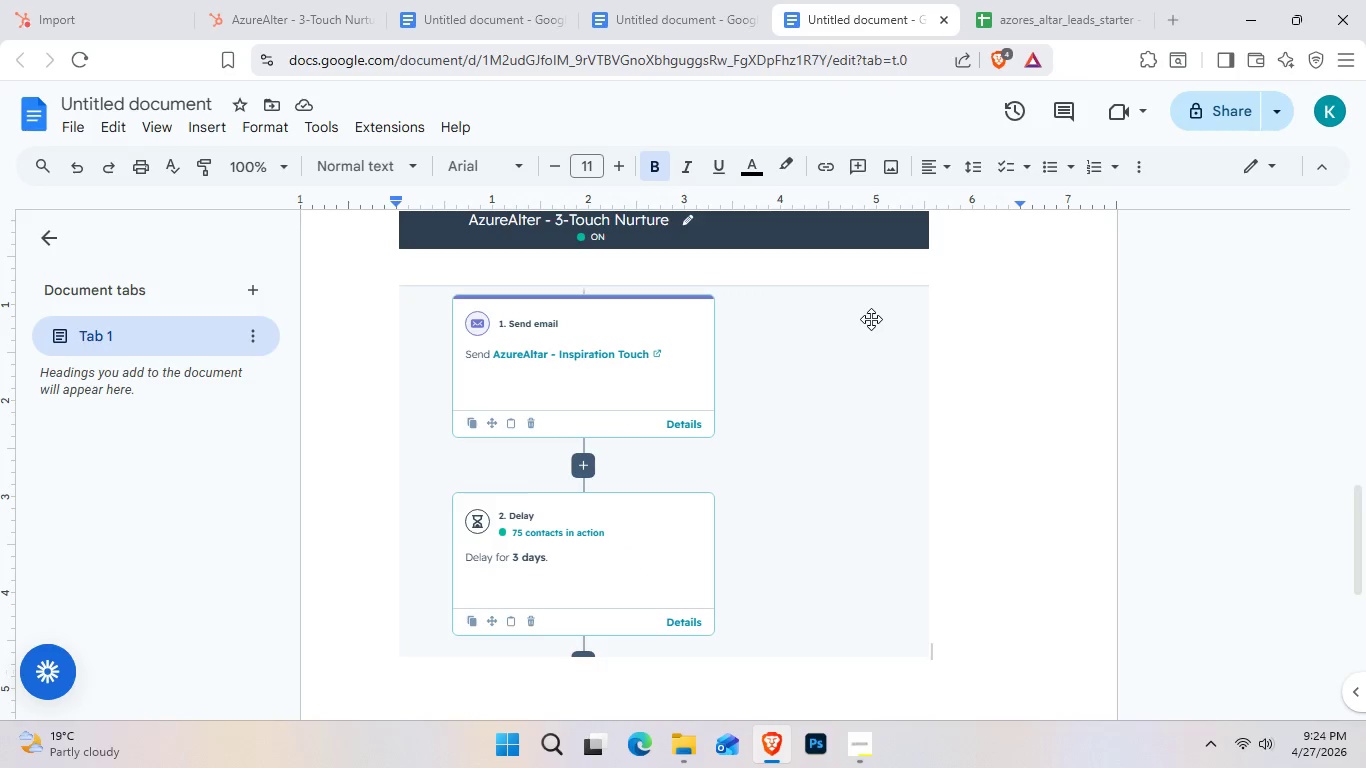 
key(NumpadEnter)
 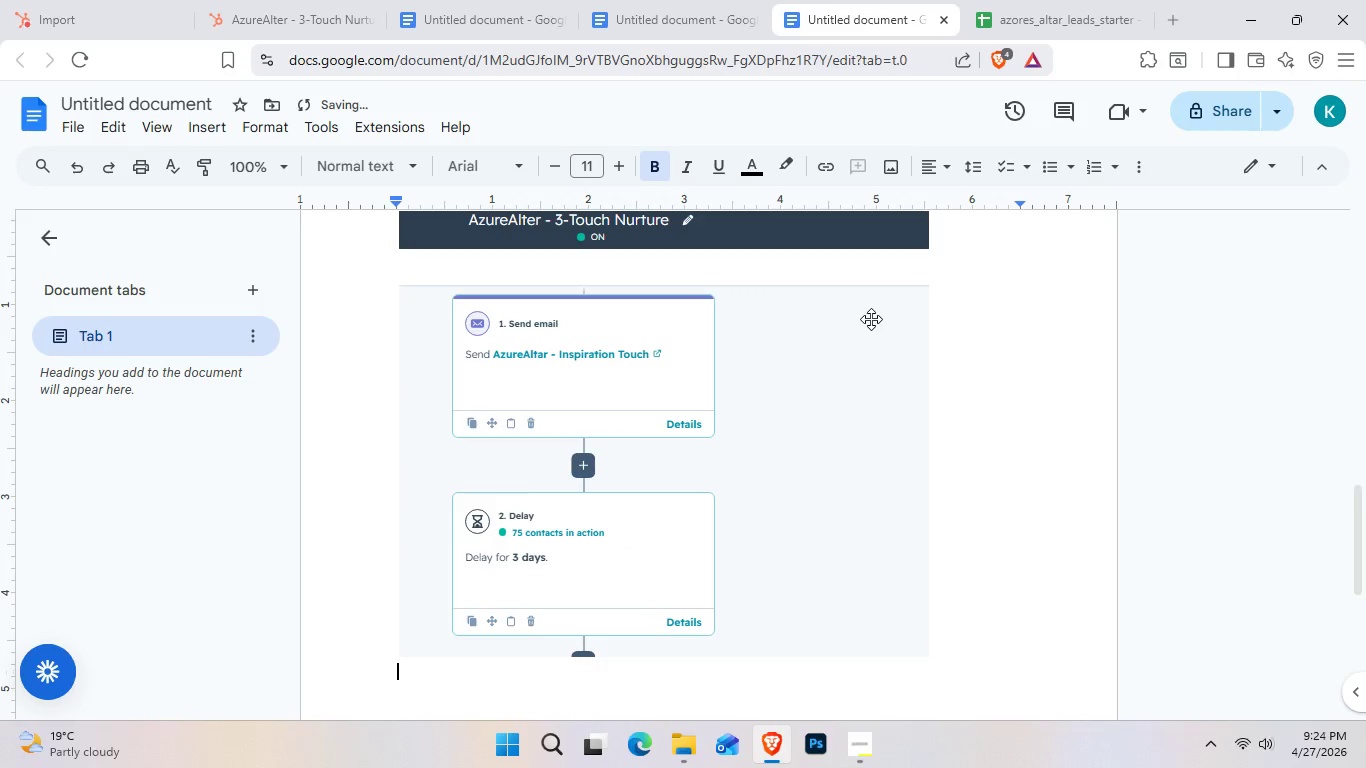 
key(Control+V)